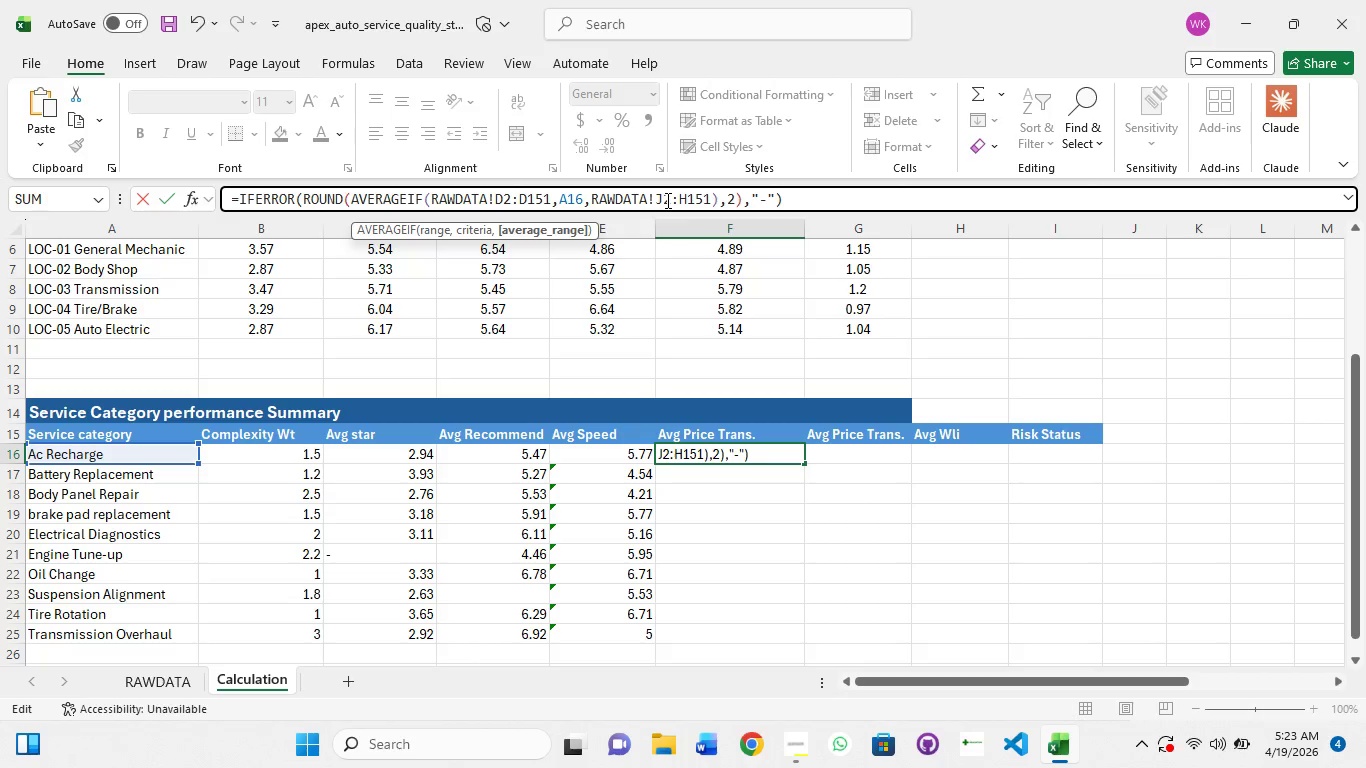 
key(Backspace)
 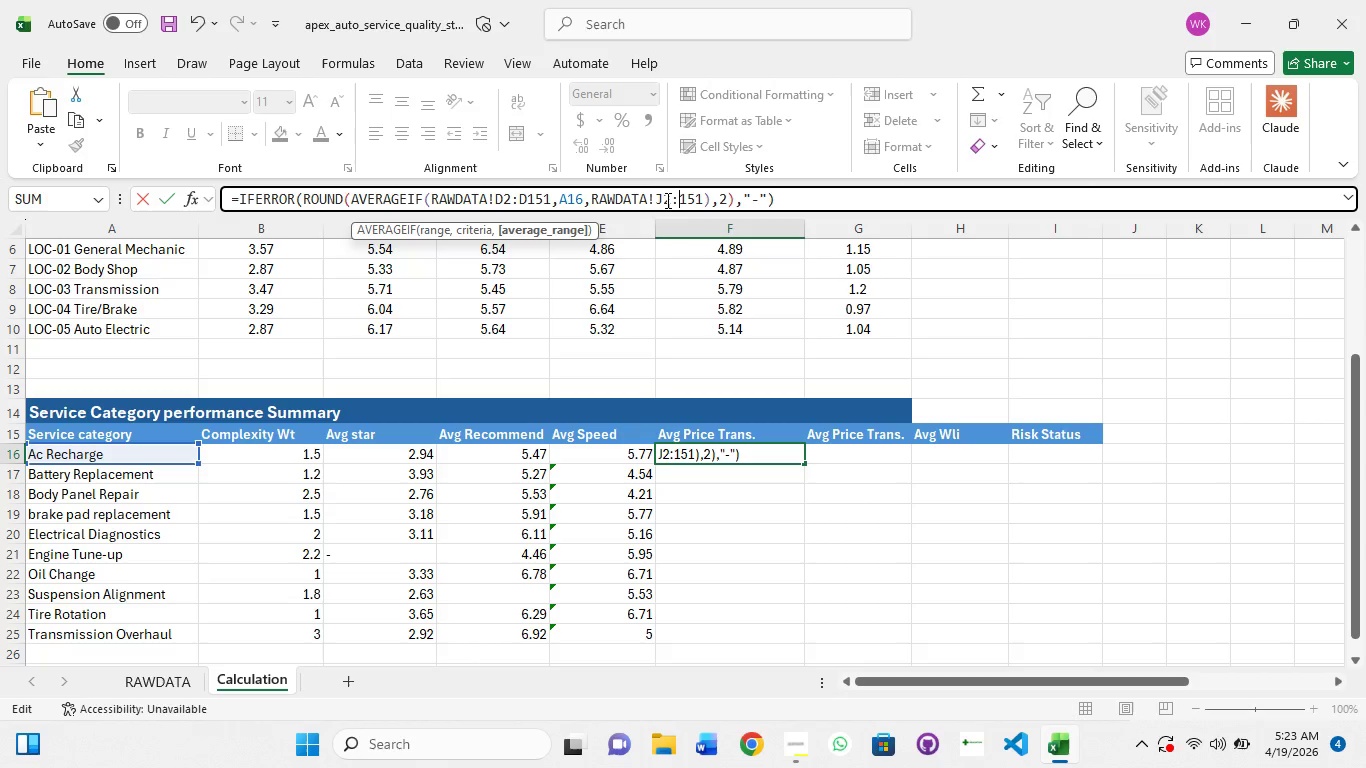 
key(Shift+J)
 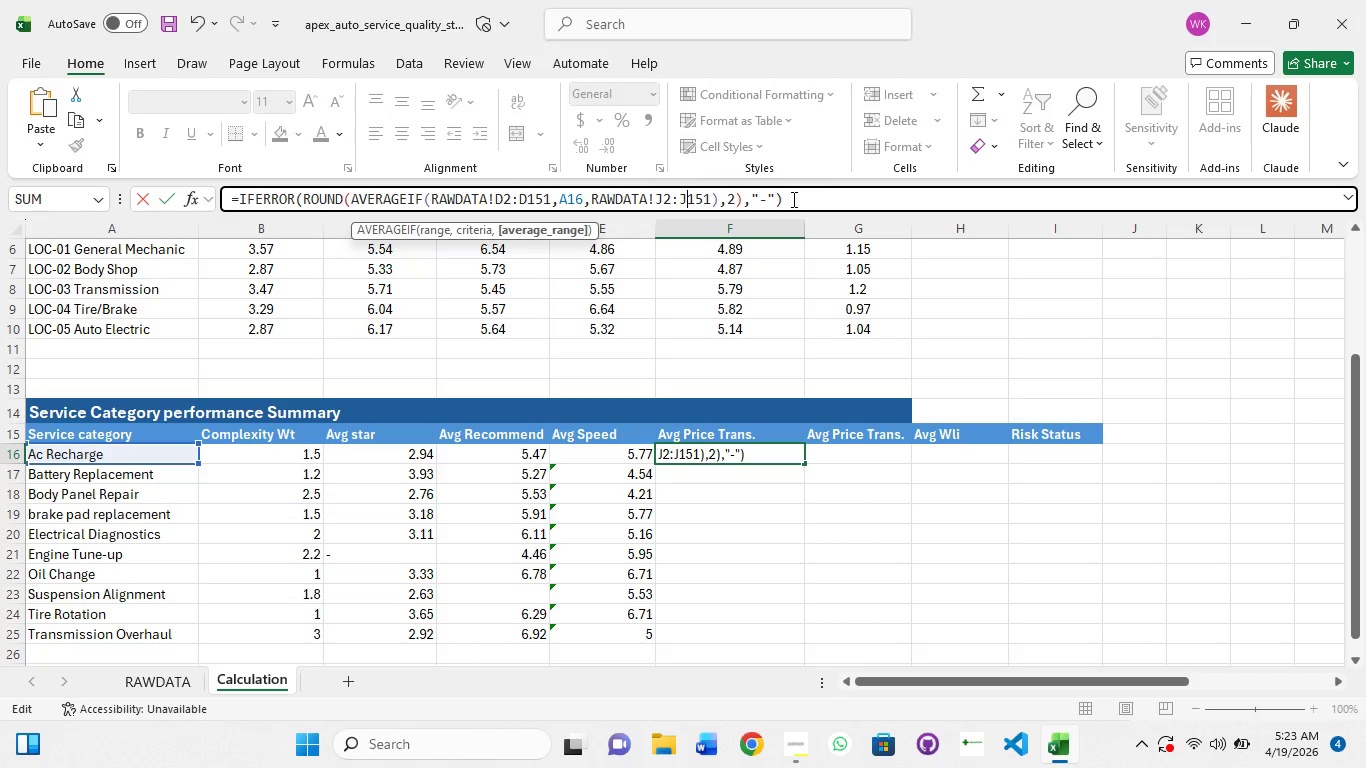 
key(Enter)
 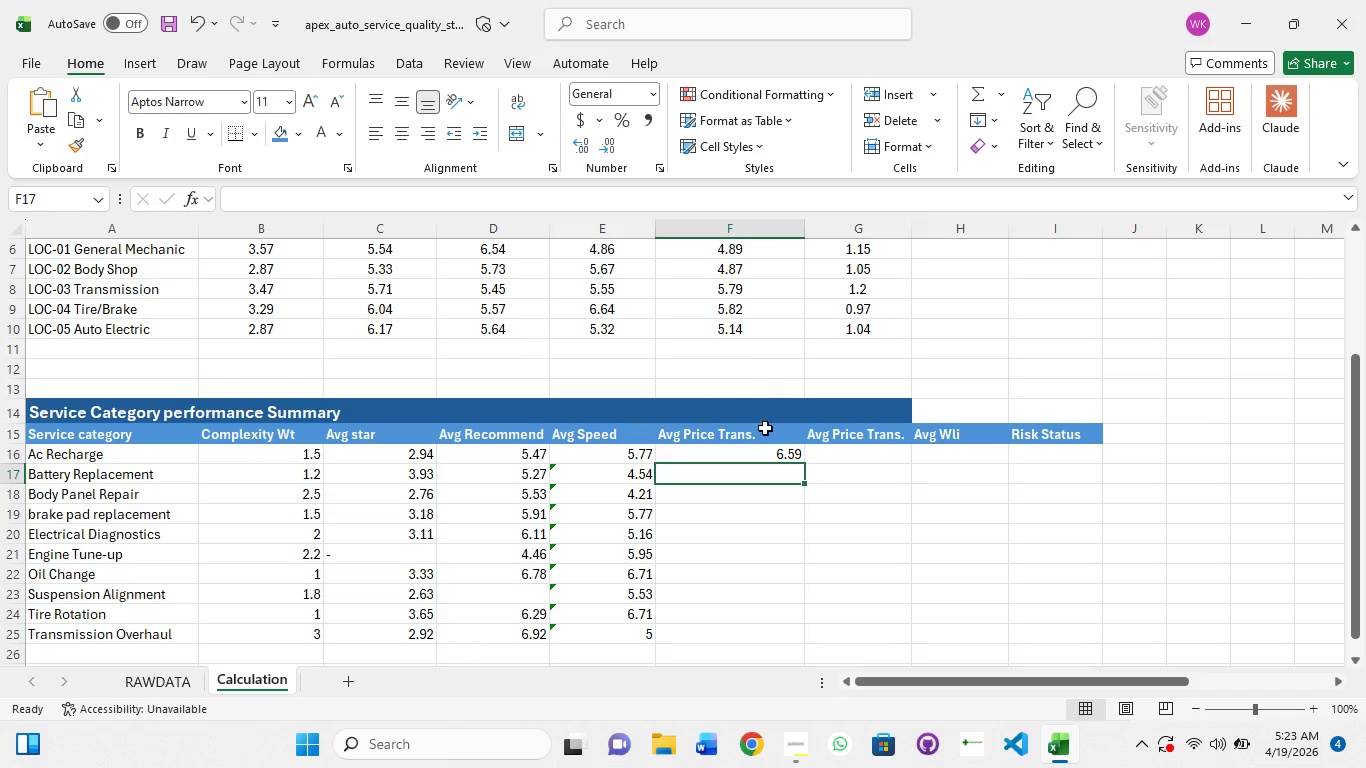 
left_click([789, 454])
 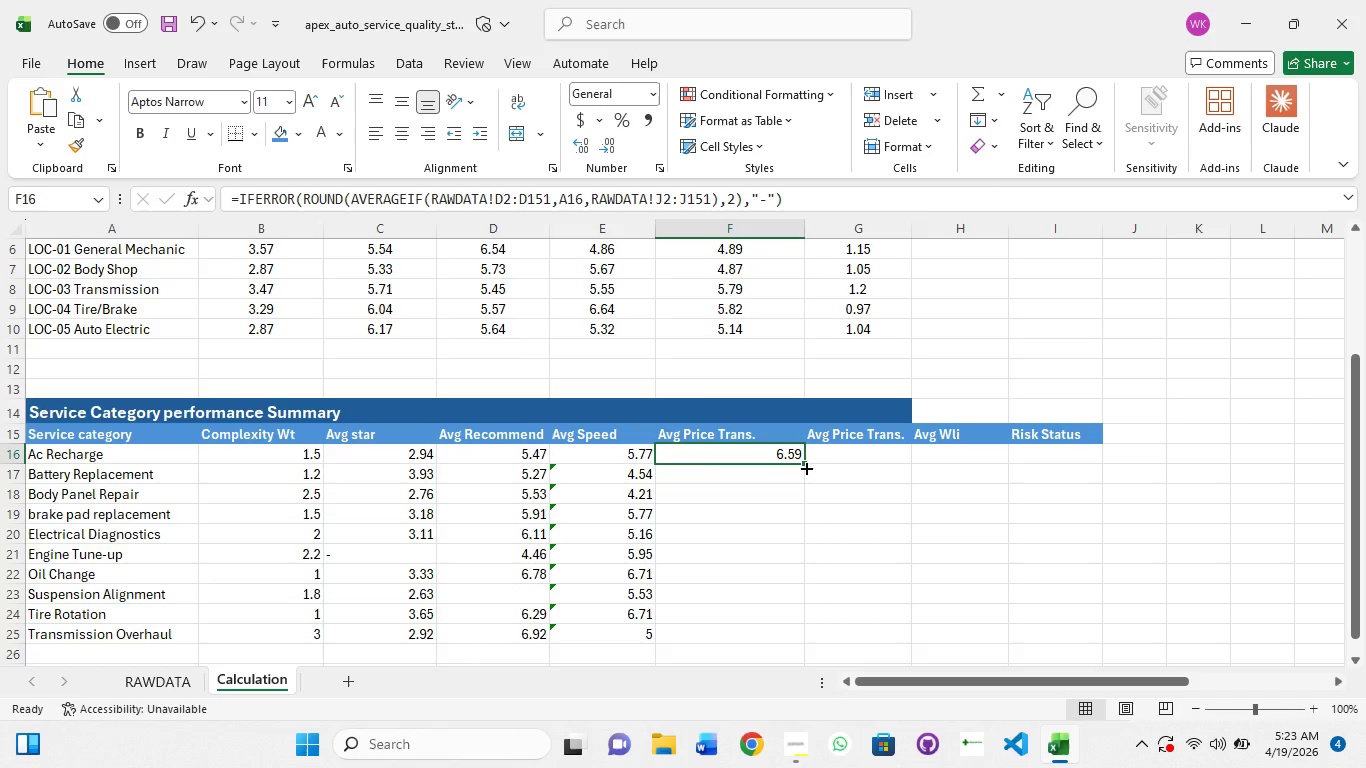 
left_click_drag(start_coordinate=[805, 467], to_coordinate=[806, 639])
 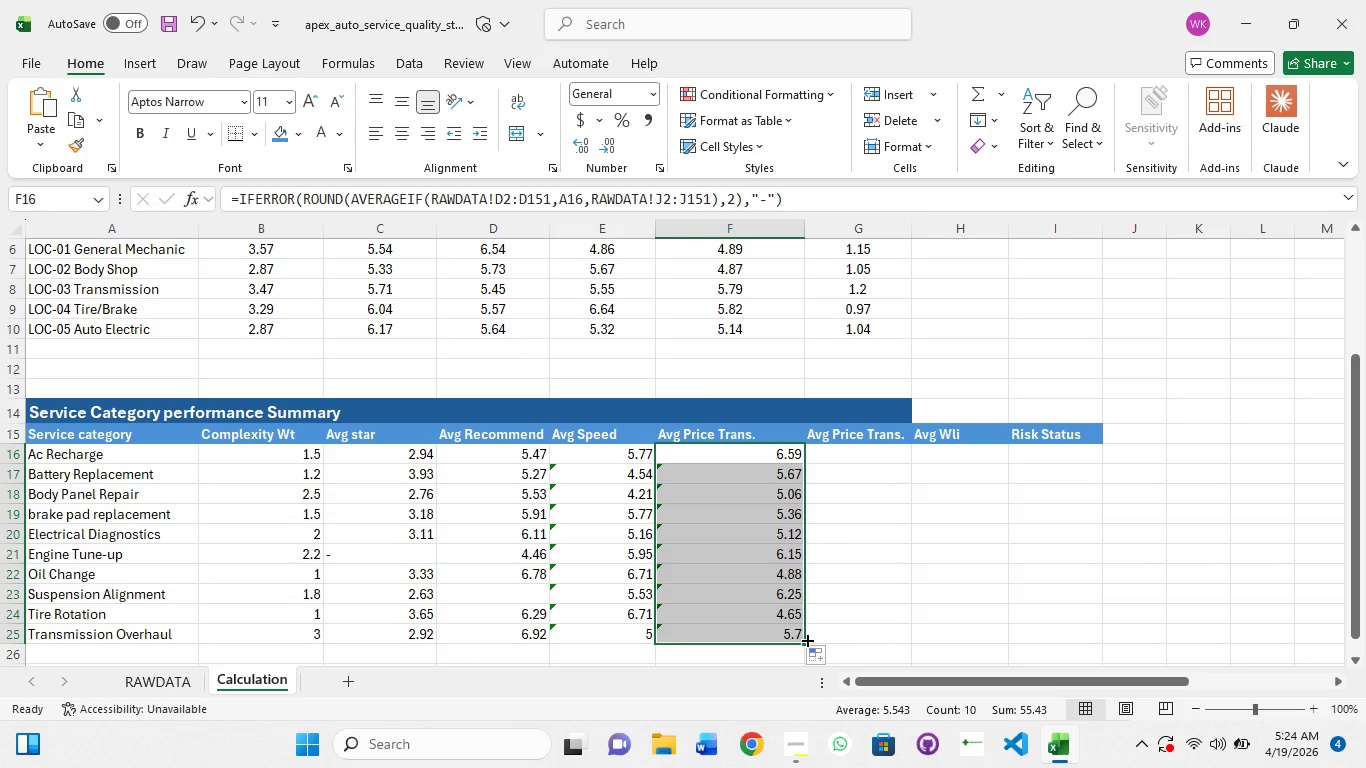 
key(Enter)
 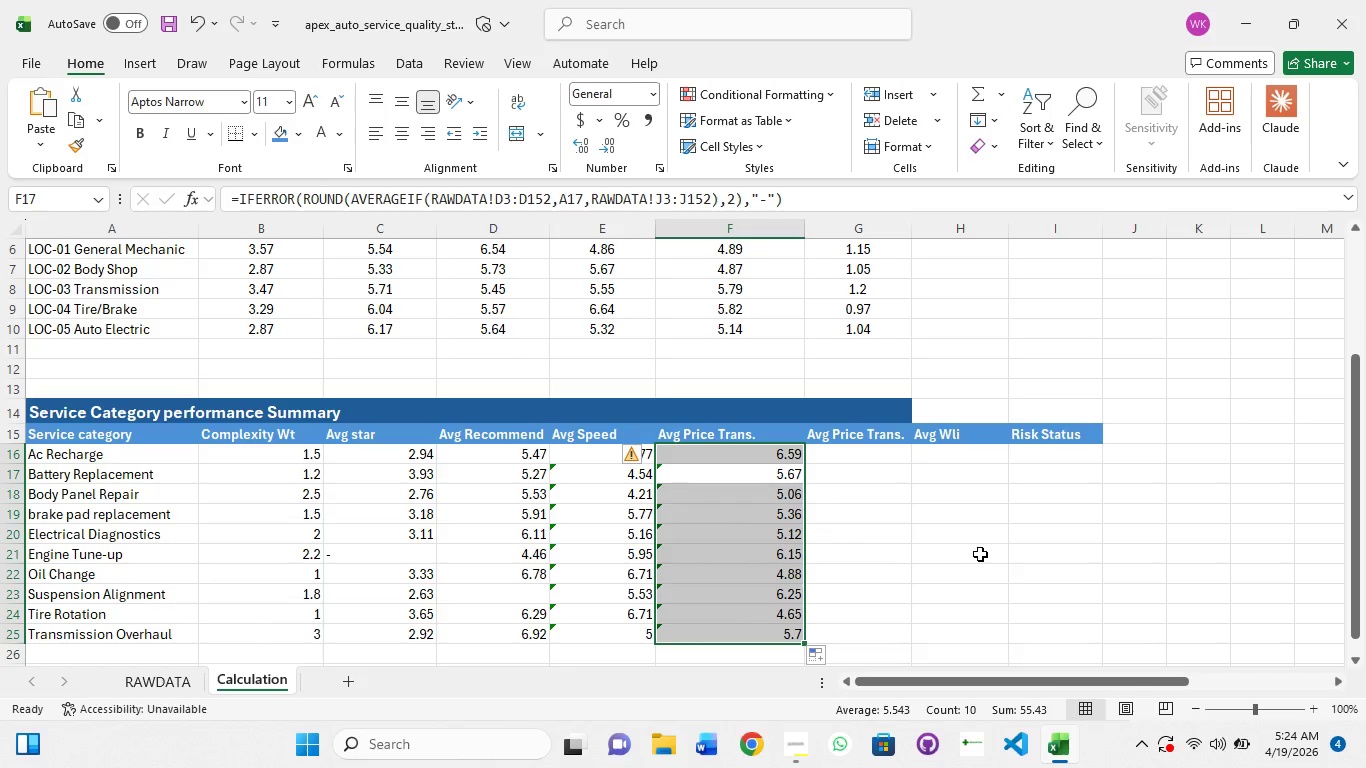 
left_click([985, 554])
 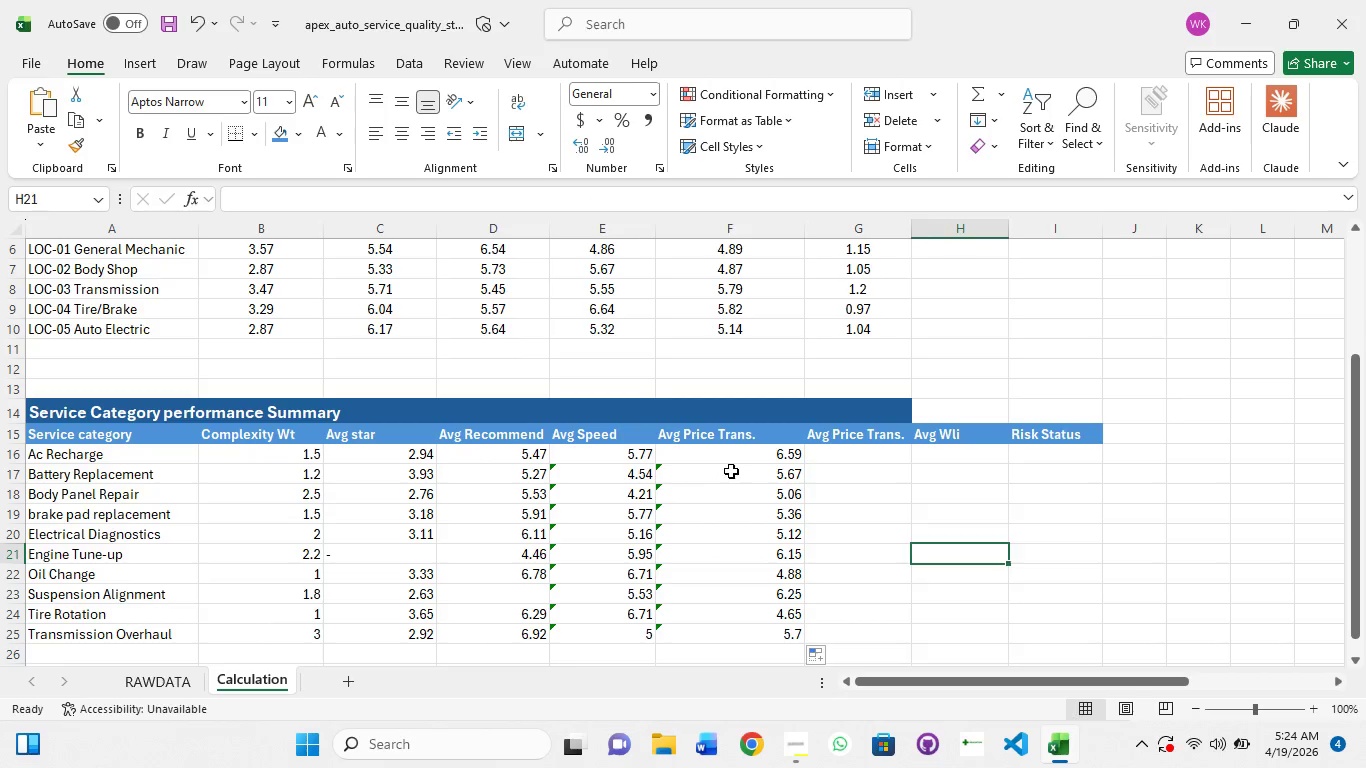 
left_click([731, 471])
 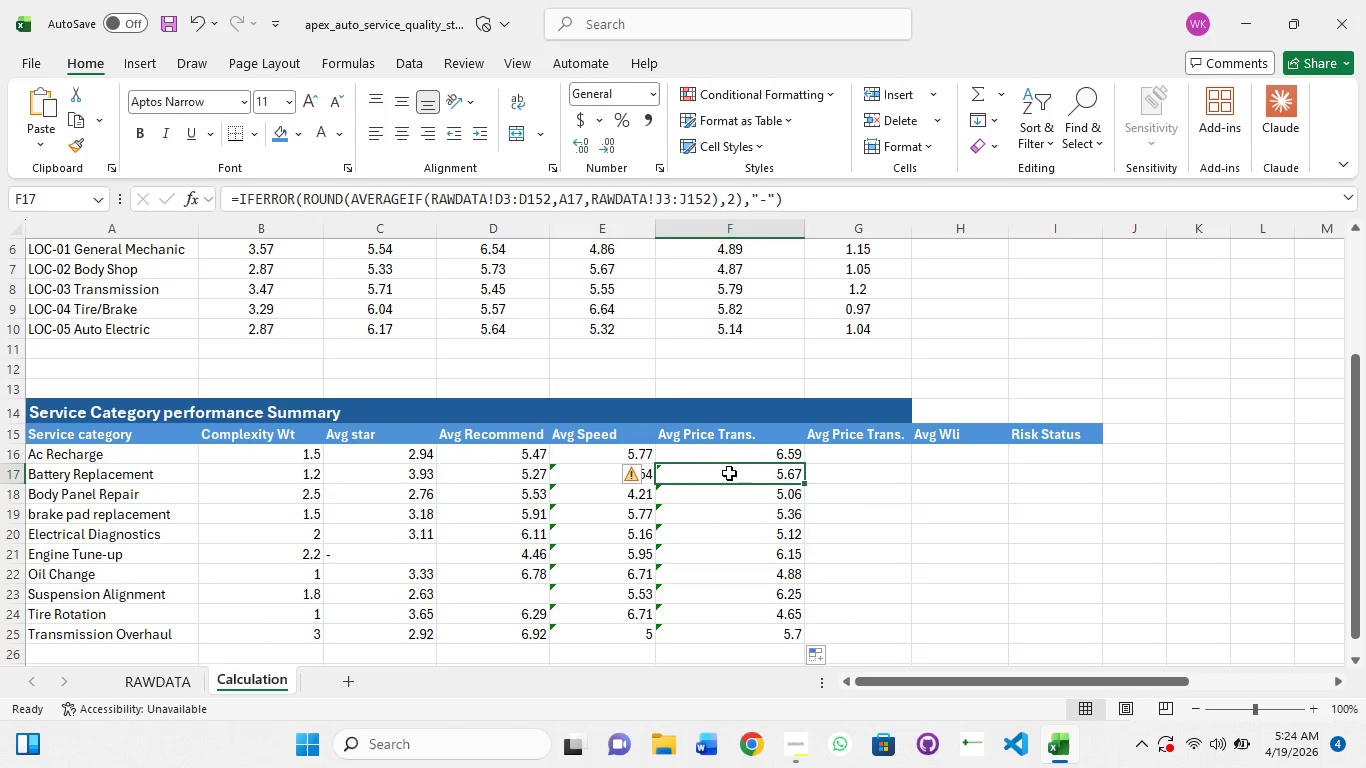 
left_click([738, 456])
 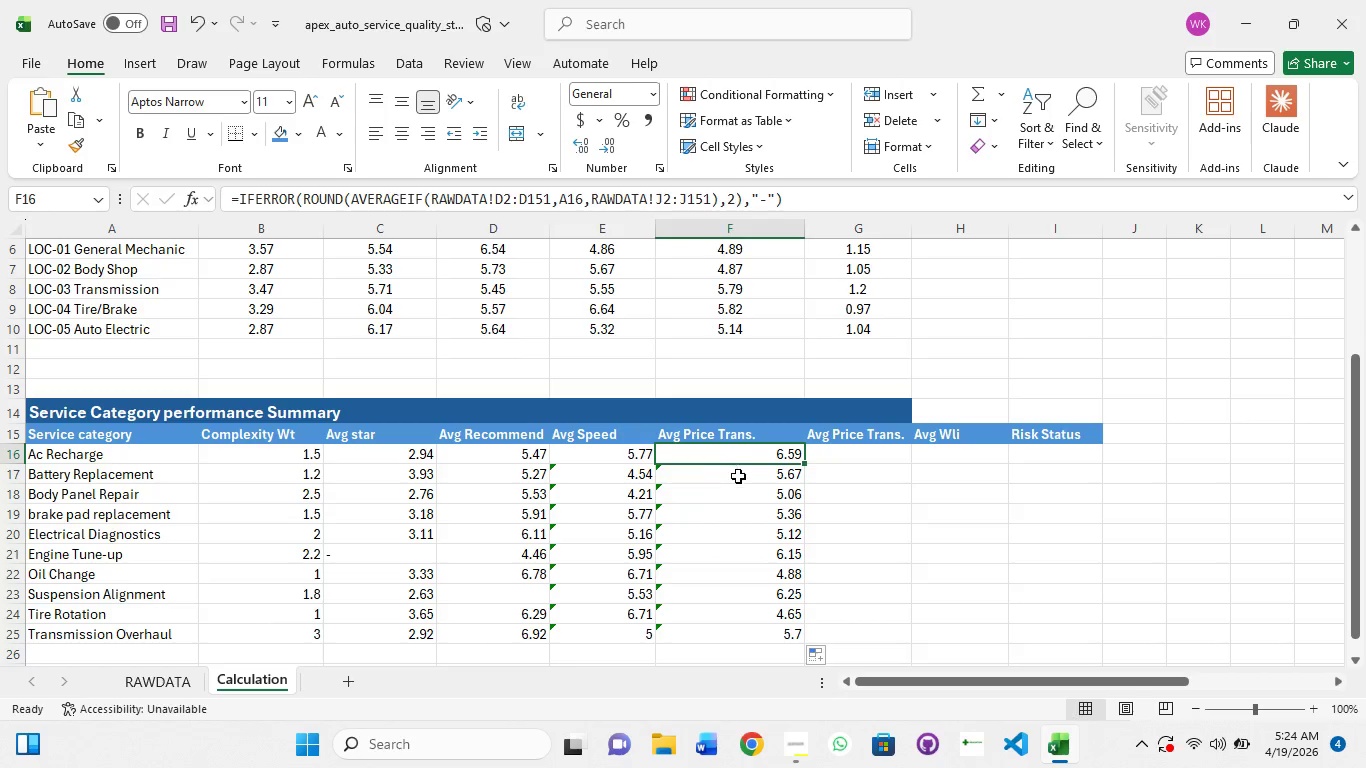 
left_click([738, 477])
 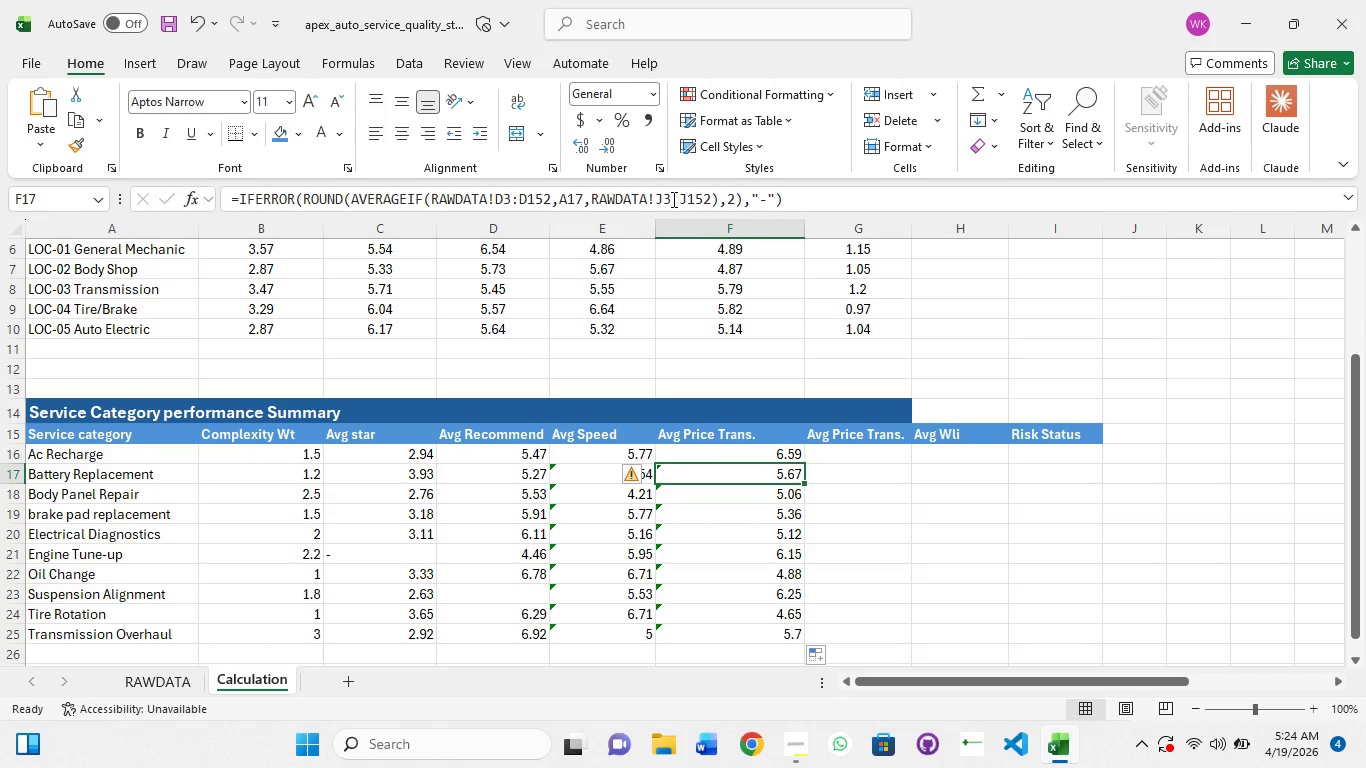 
left_click([672, 199])
 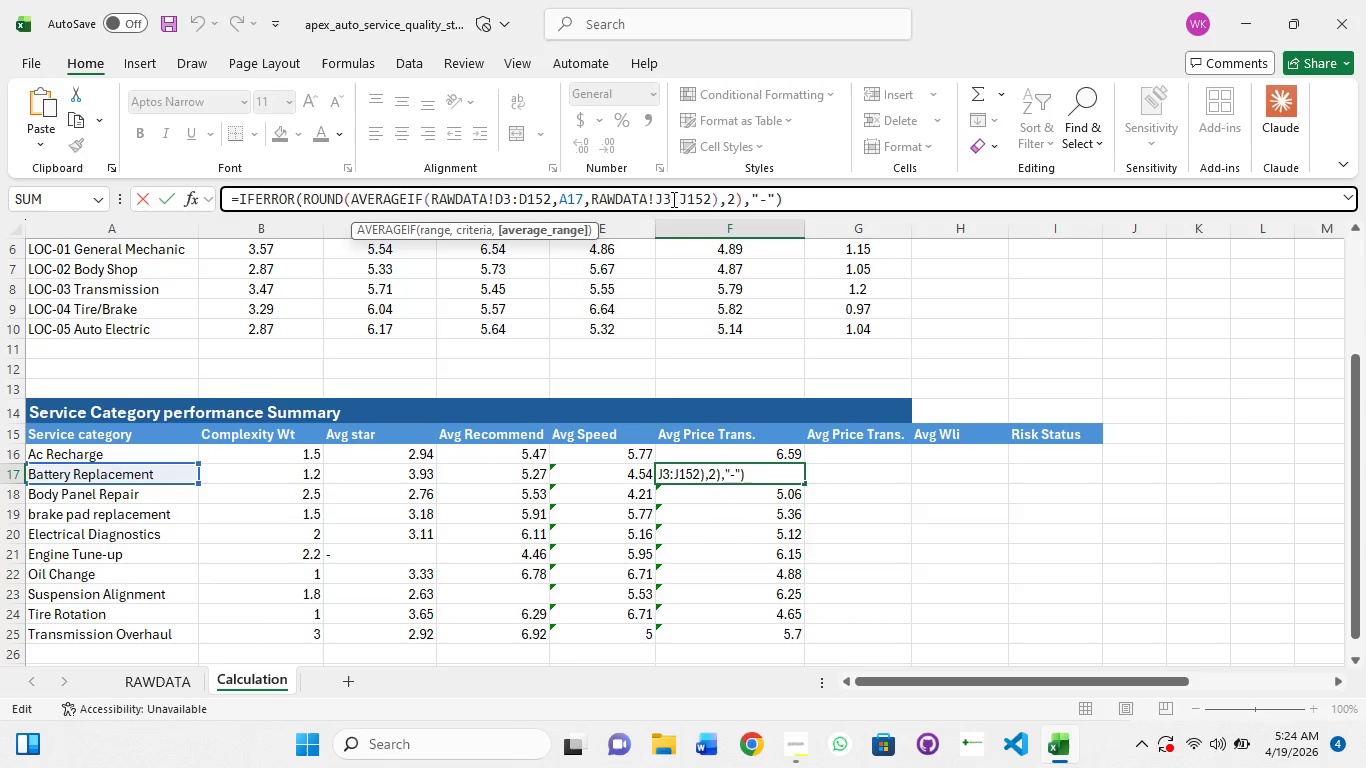 
key(Backspace)
 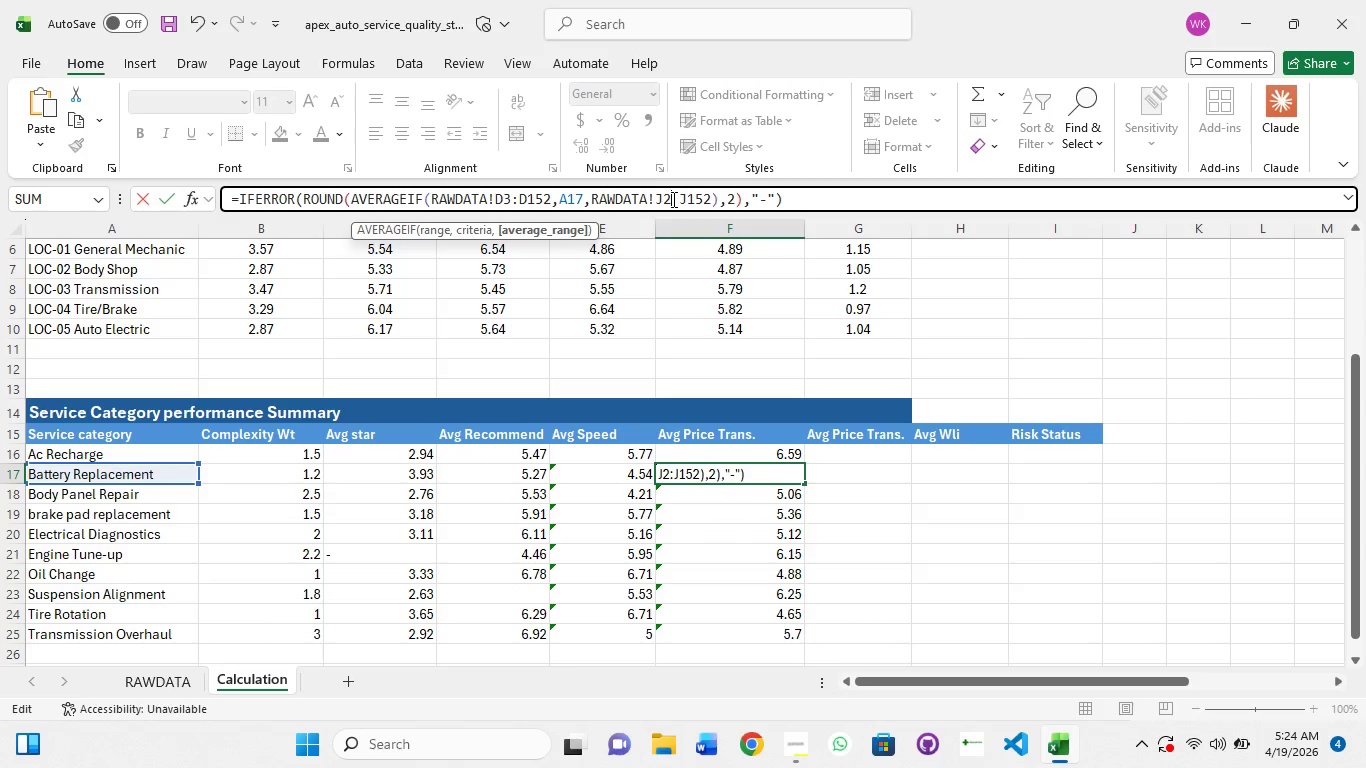 
key(2)
 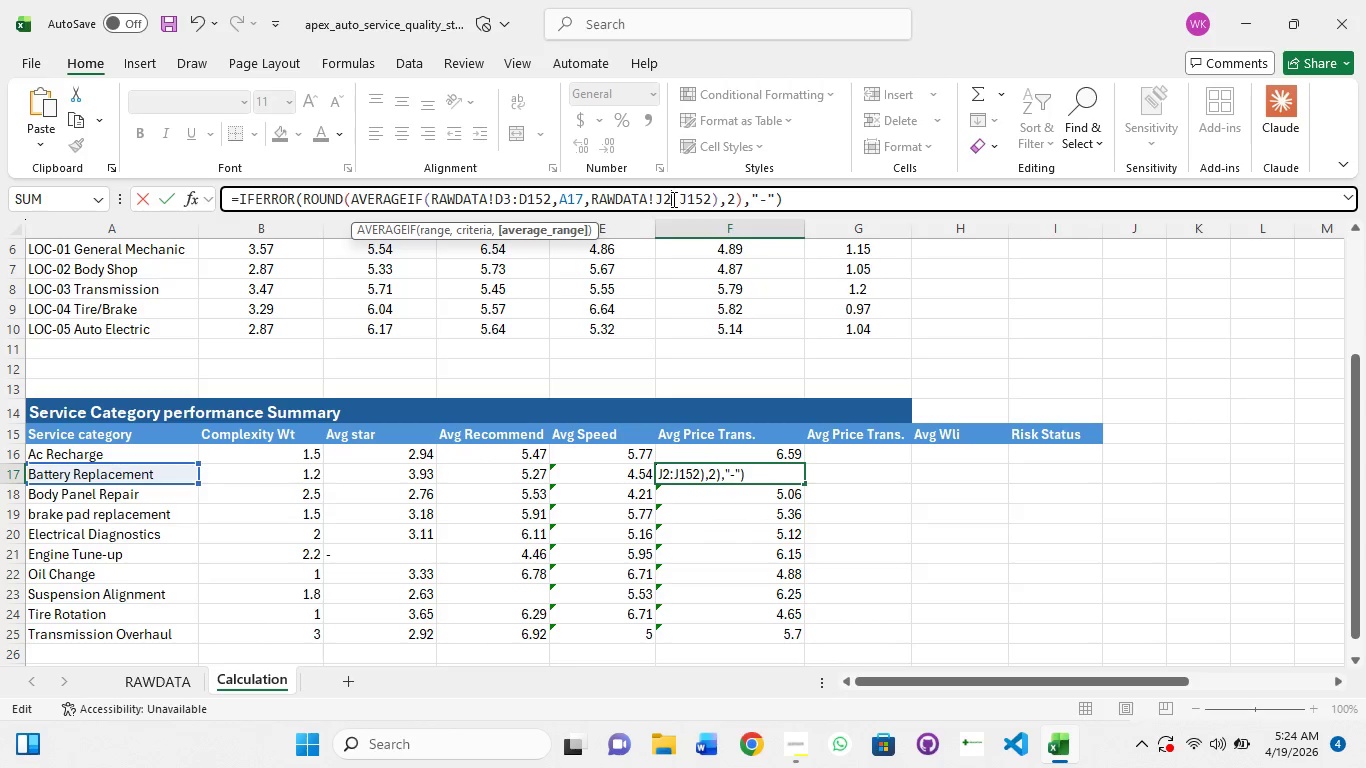 
key(ArrowRight)
 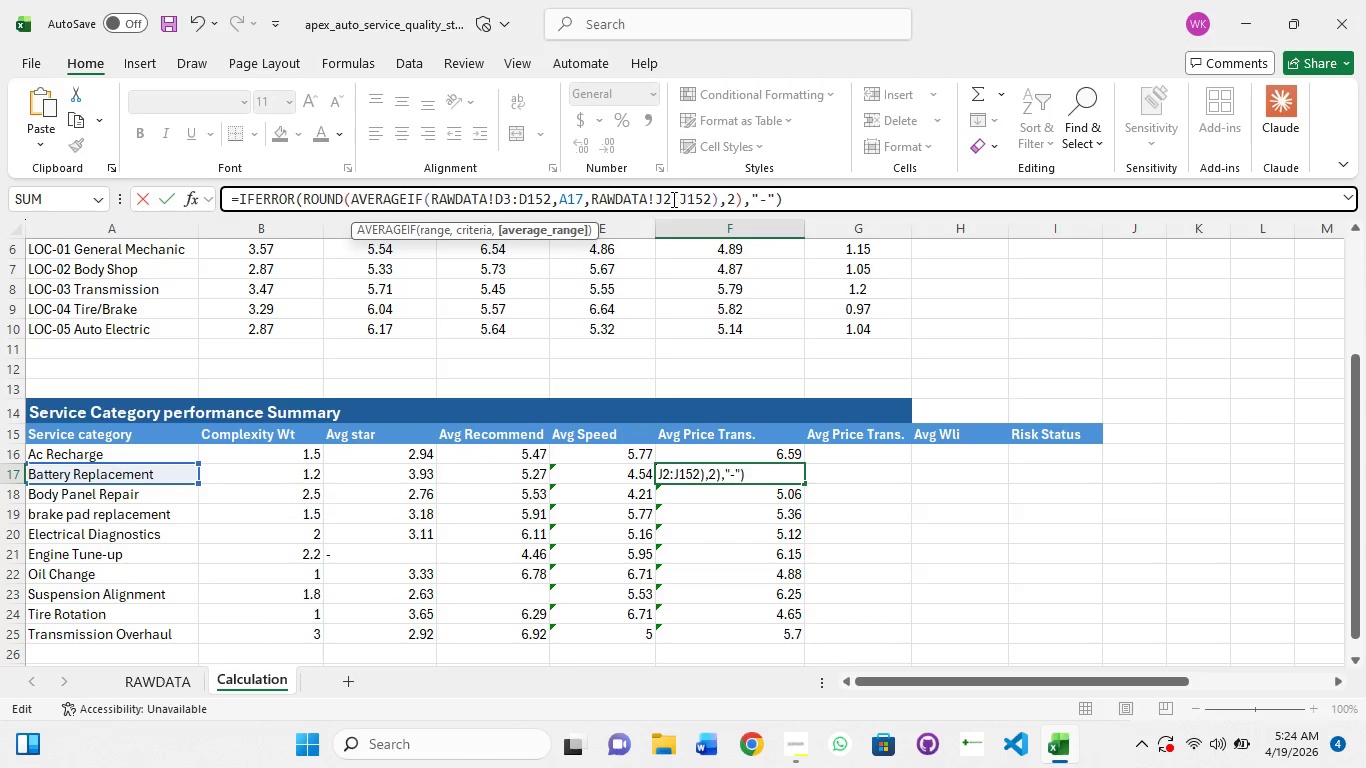 
key(ArrowRight)
 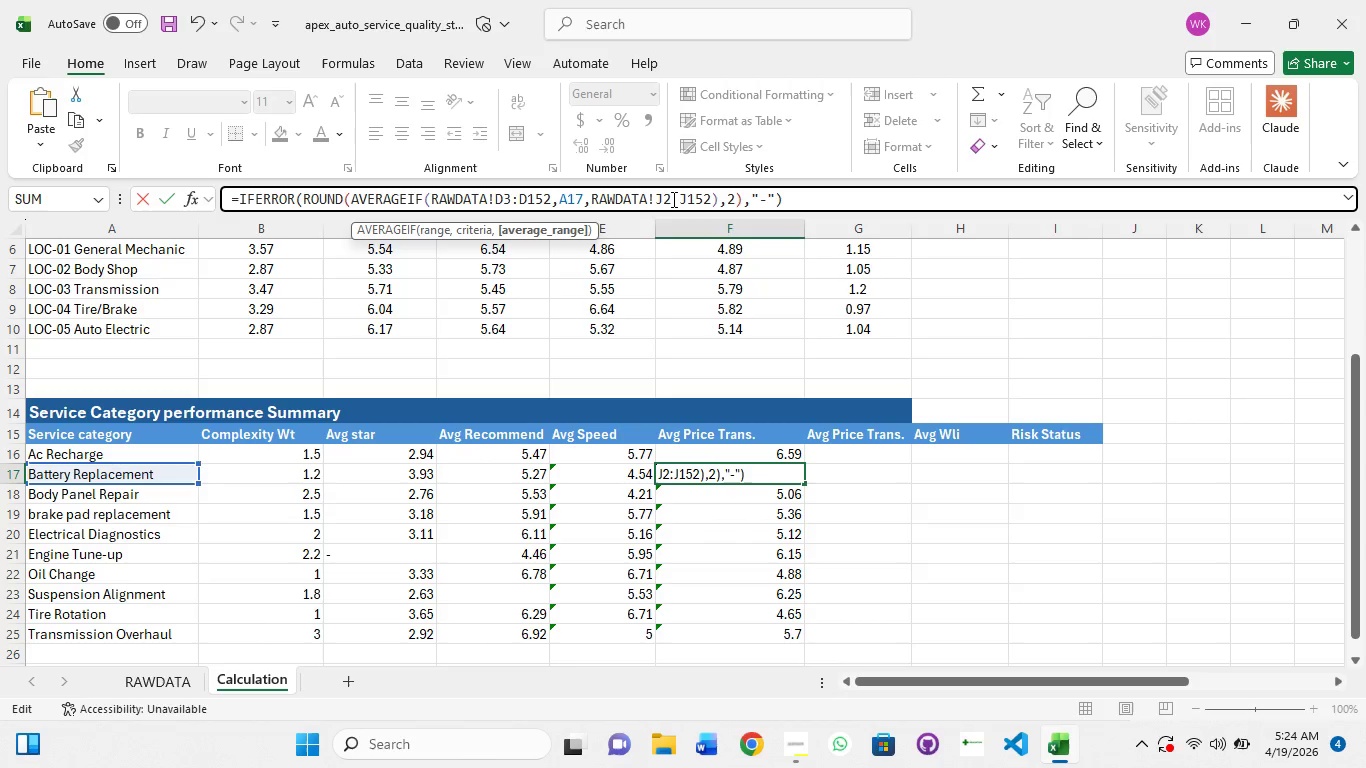 
key(ArrowRight)
 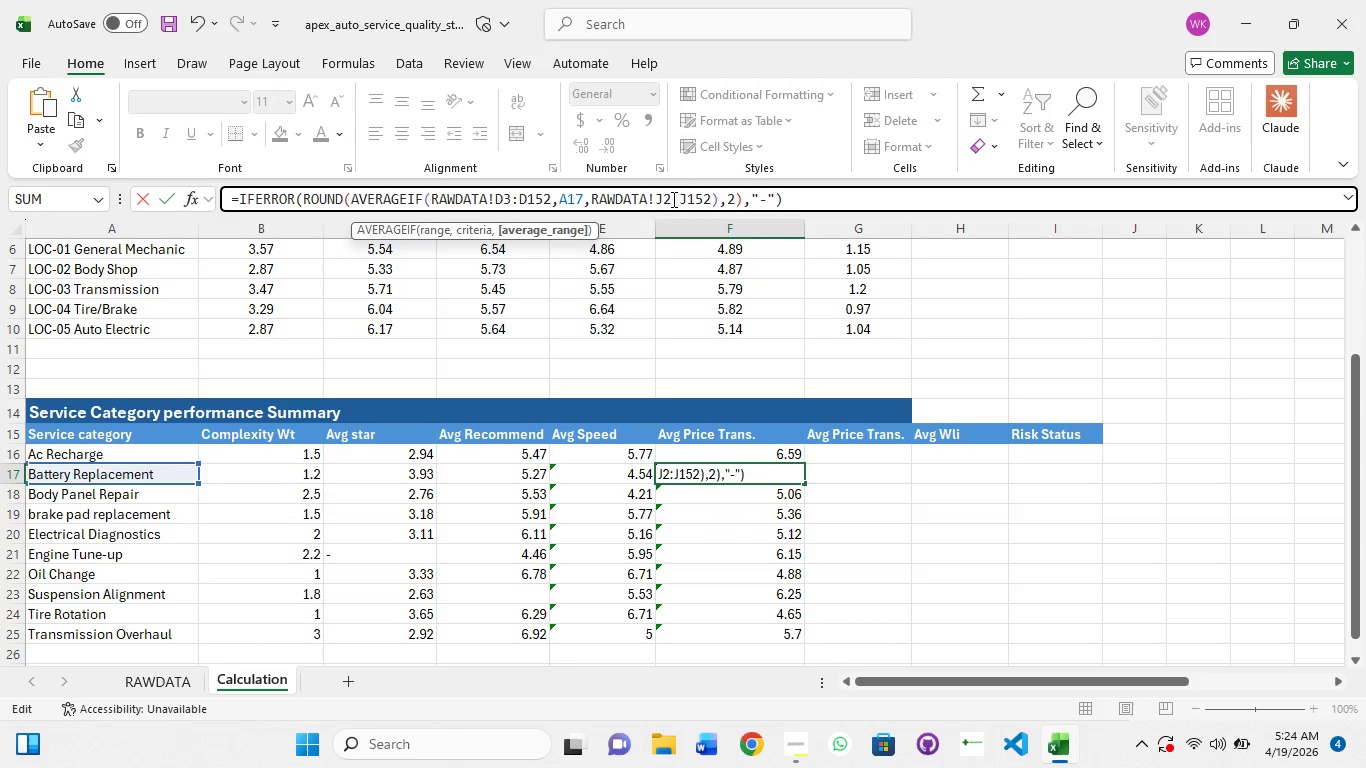 
key(ArrowRight)
 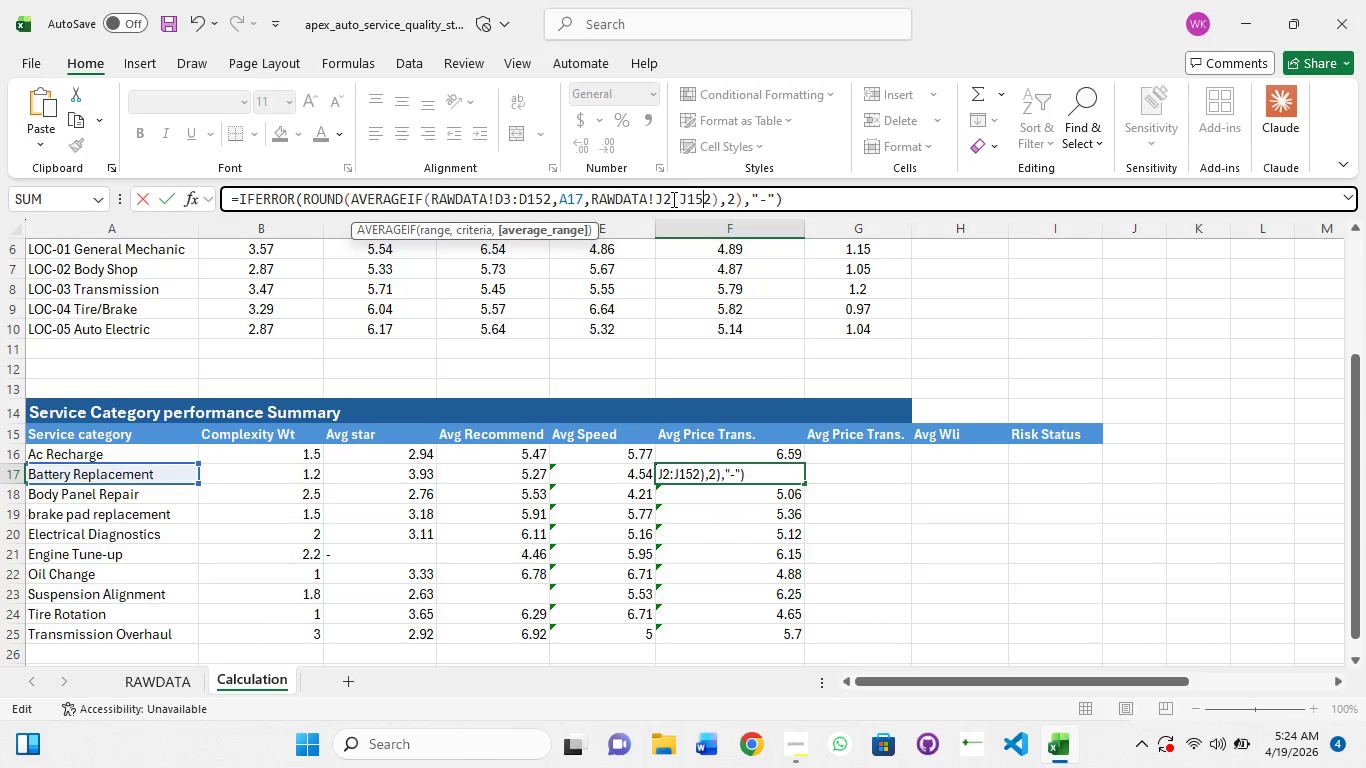 
key(ArrowRight)
 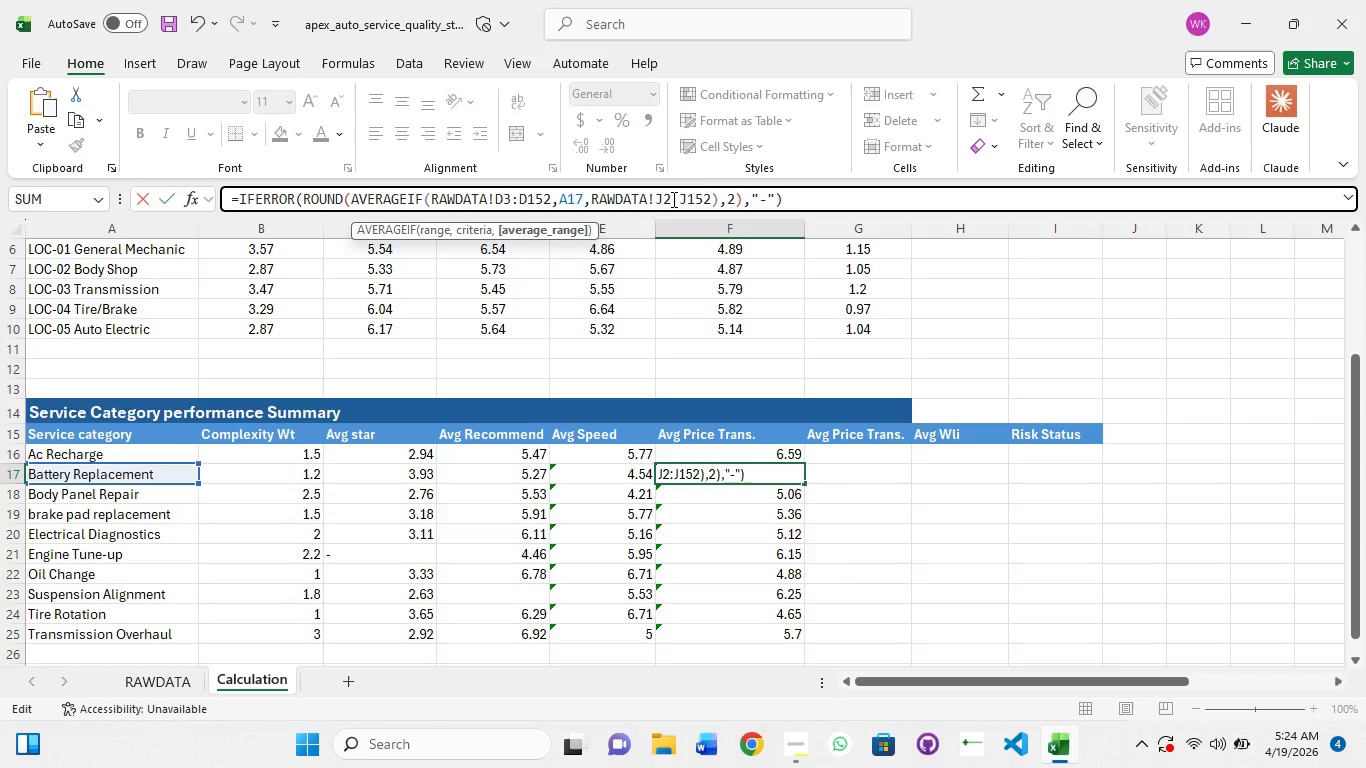 
key(Backspace)
 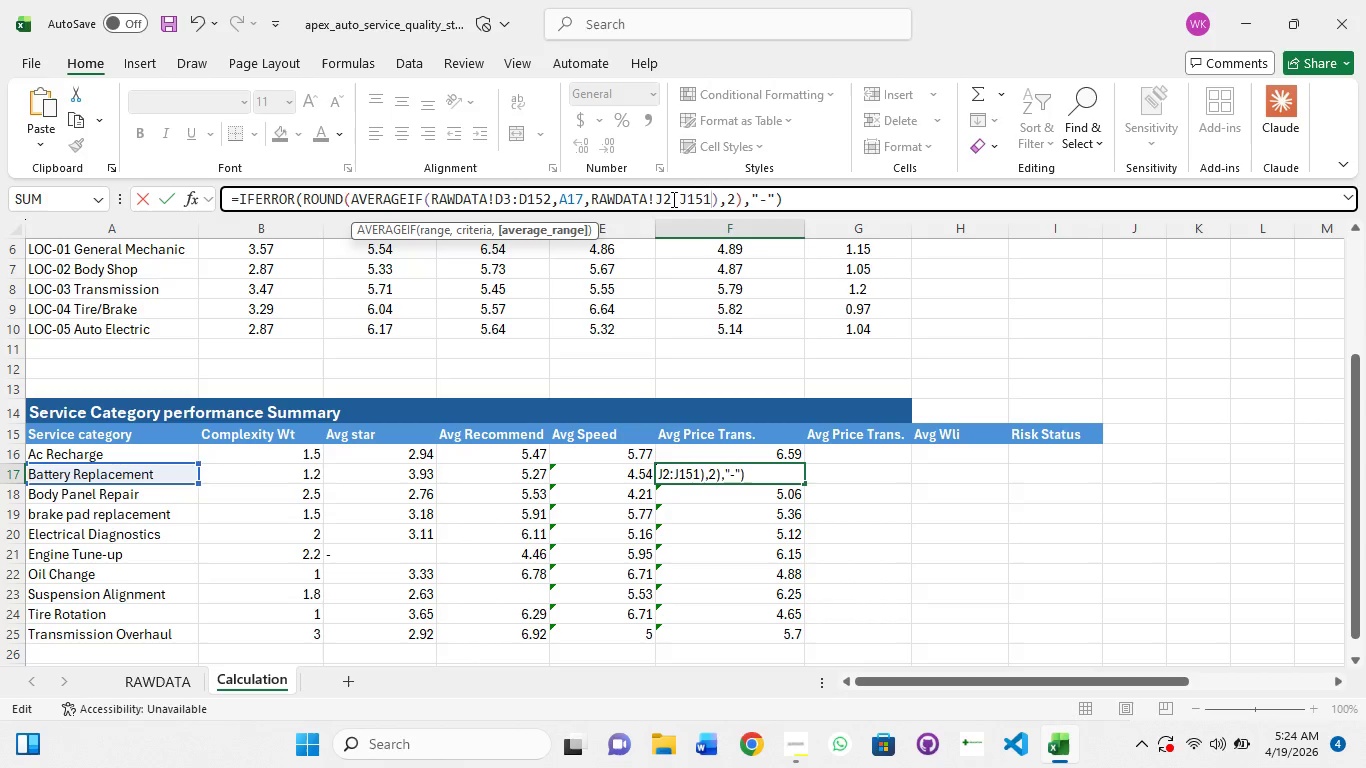 
key(1)
 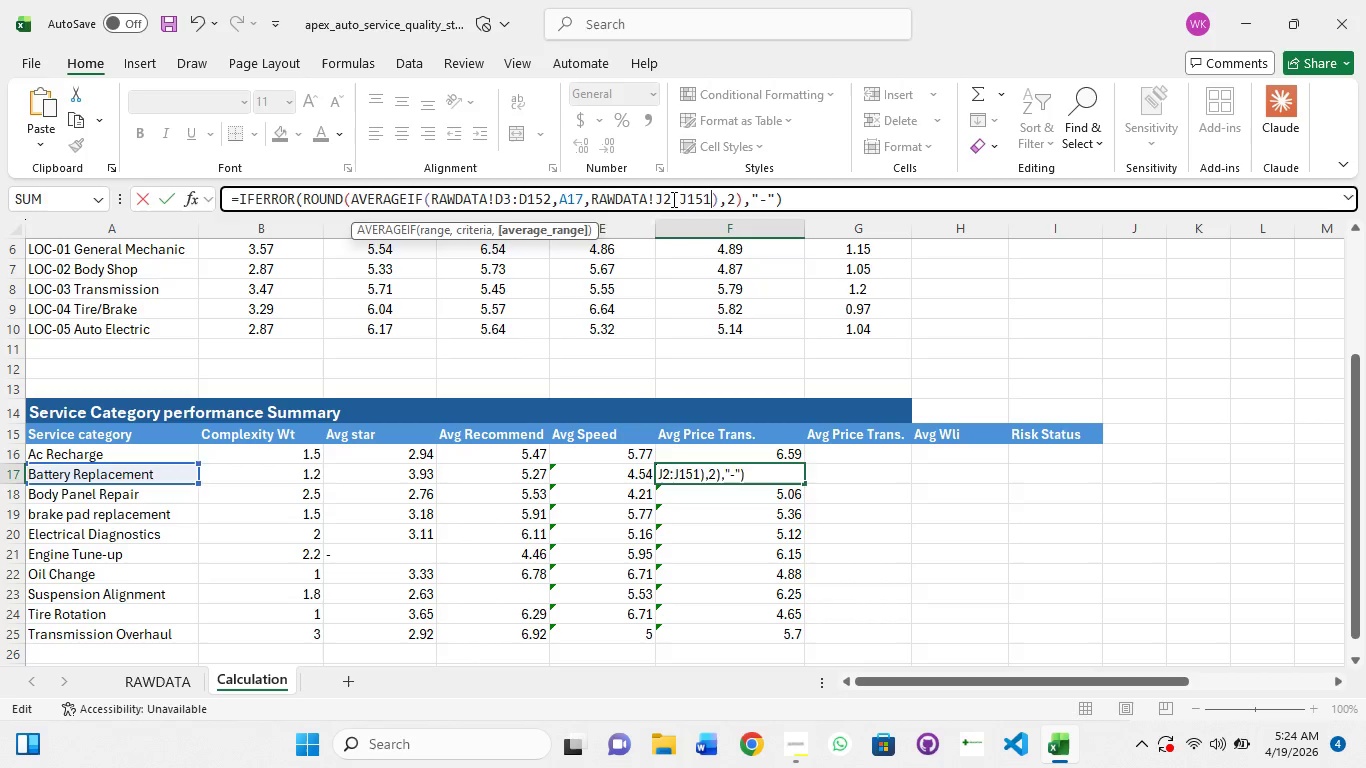 
key(Enter)
 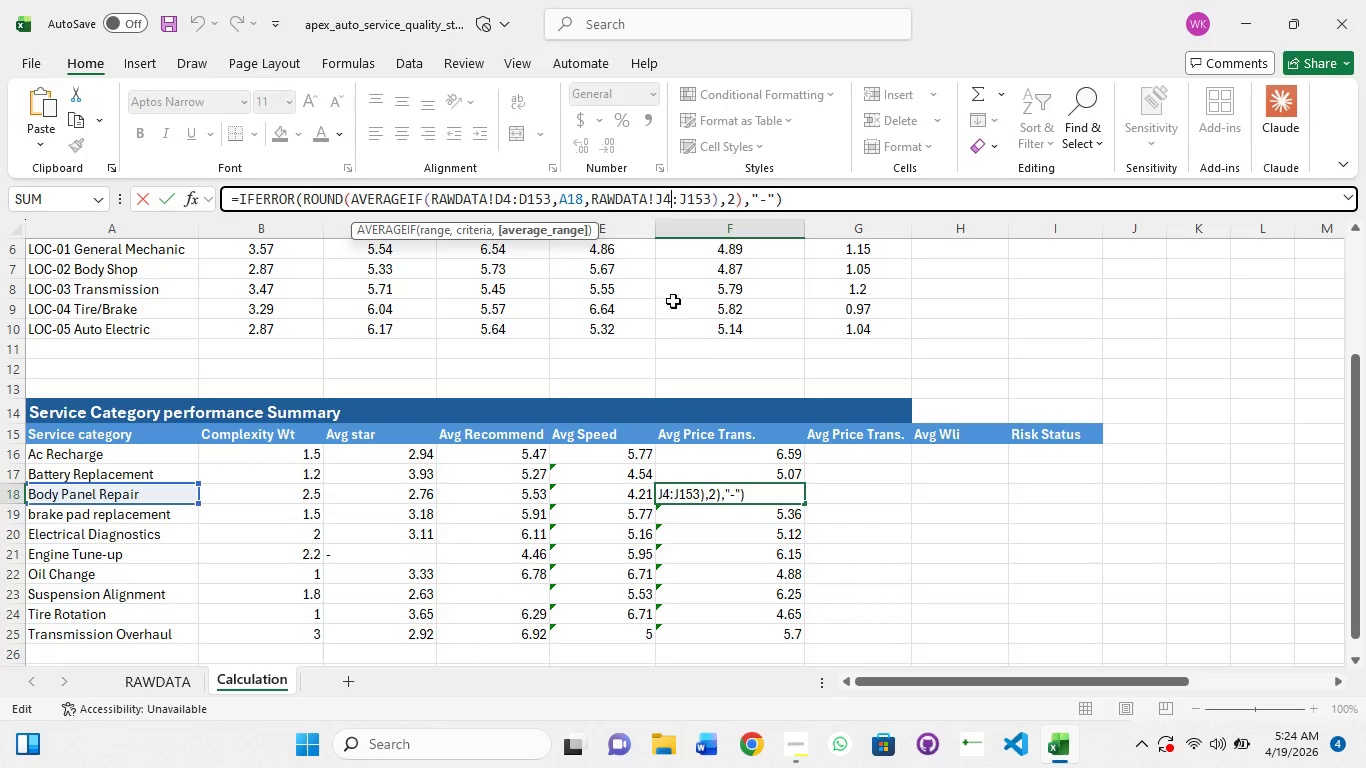 
left_click([740, 448])
 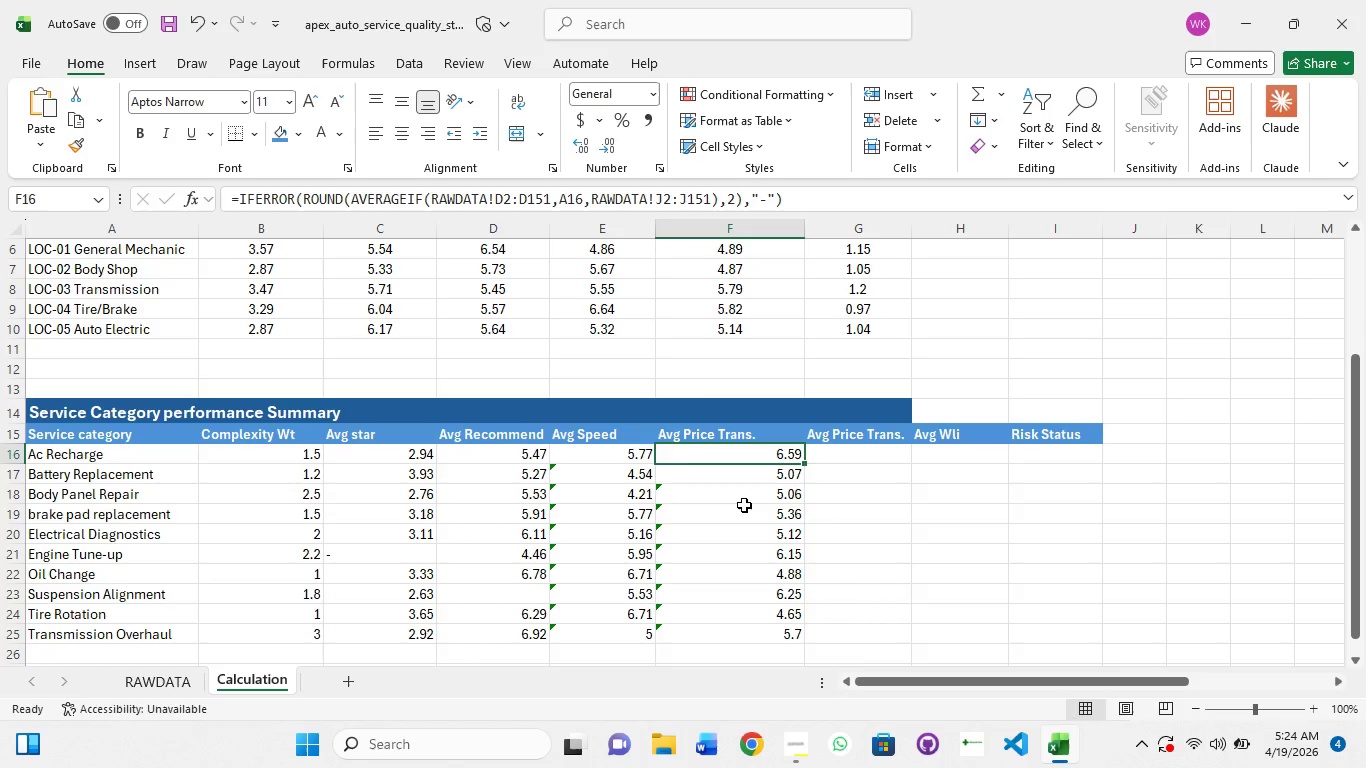 
left_click([744, 505])
 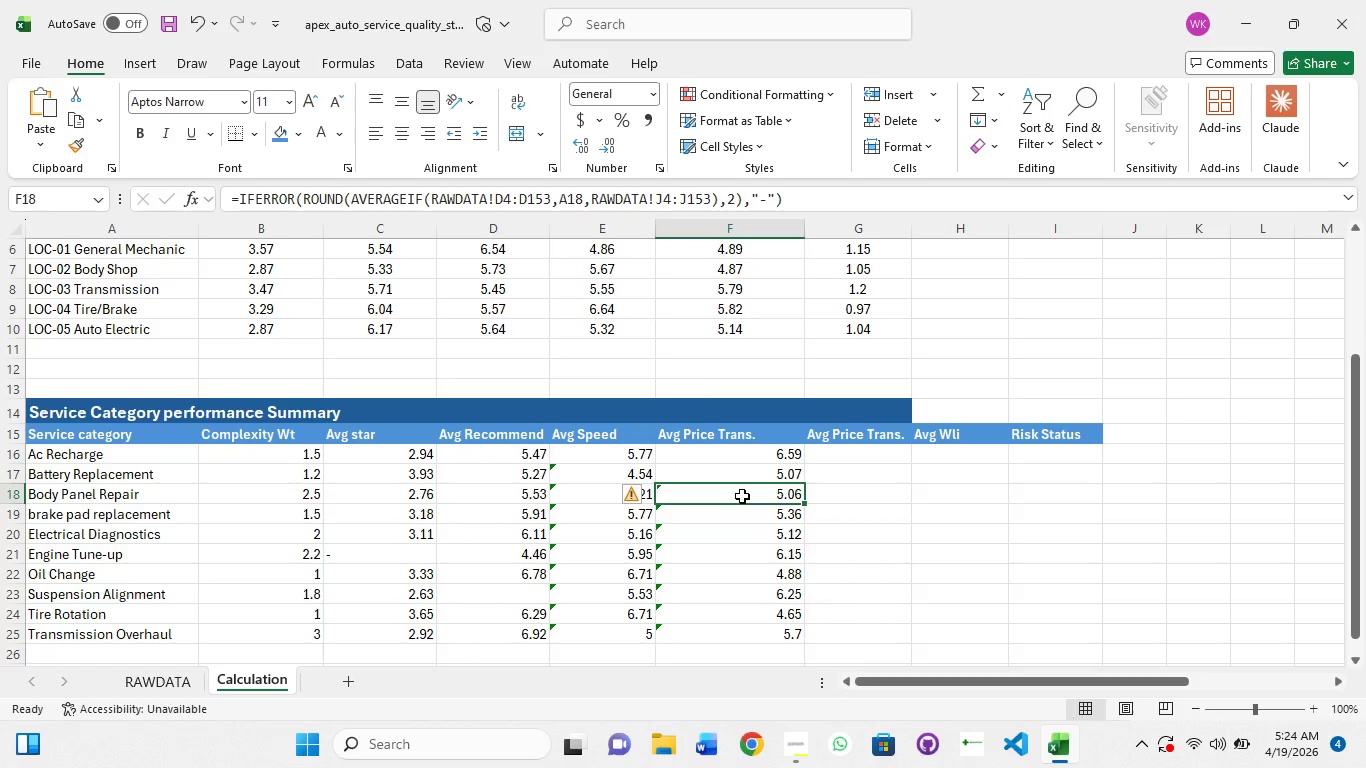 
left_click([742, 496])
 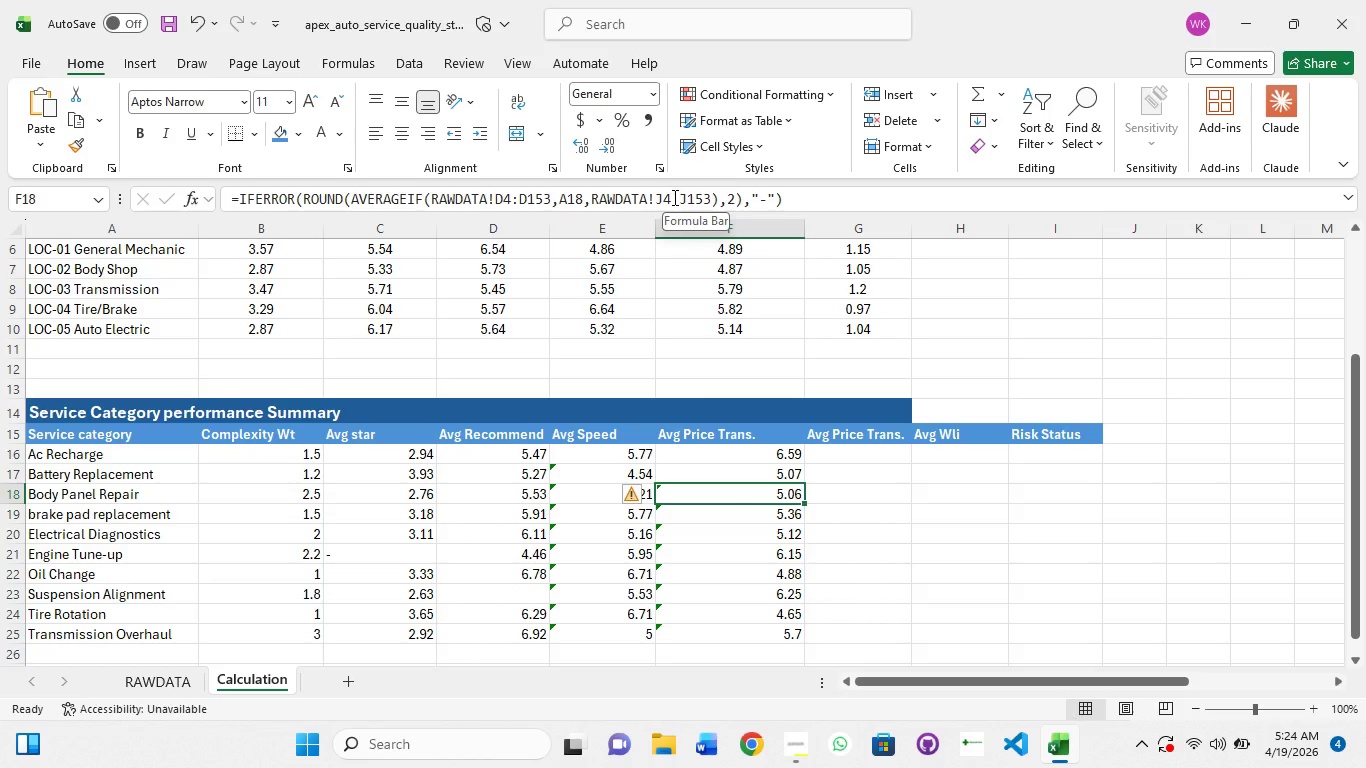 
left_click([673, 197])
 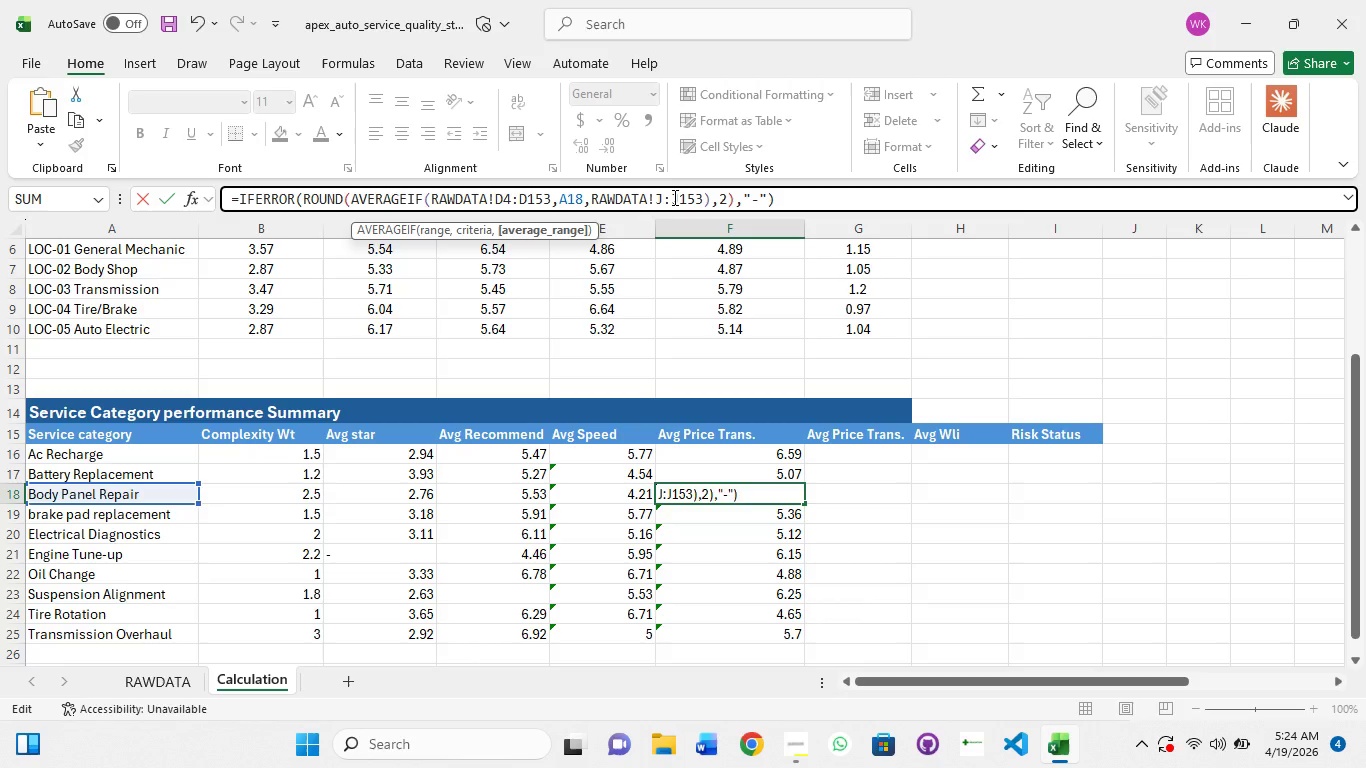 
key(Backspace)
 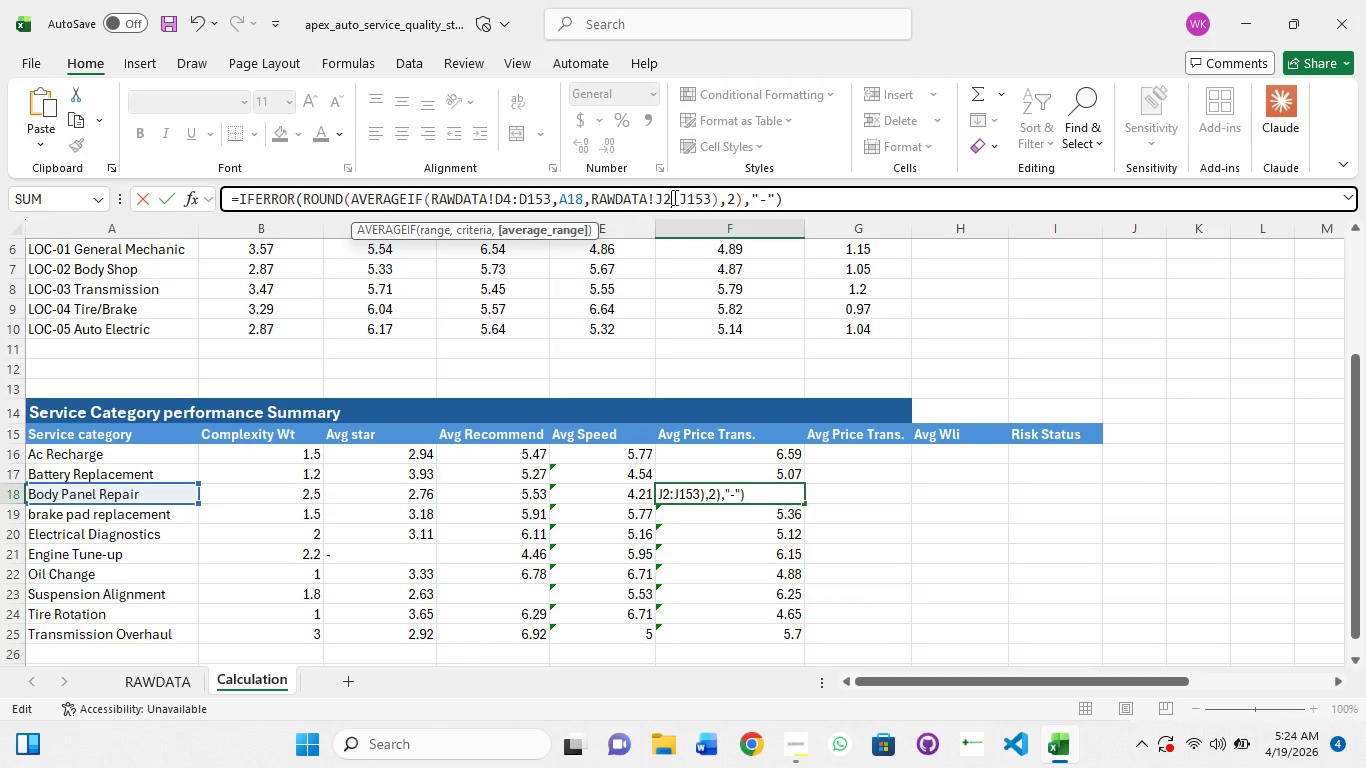 
key(2)
 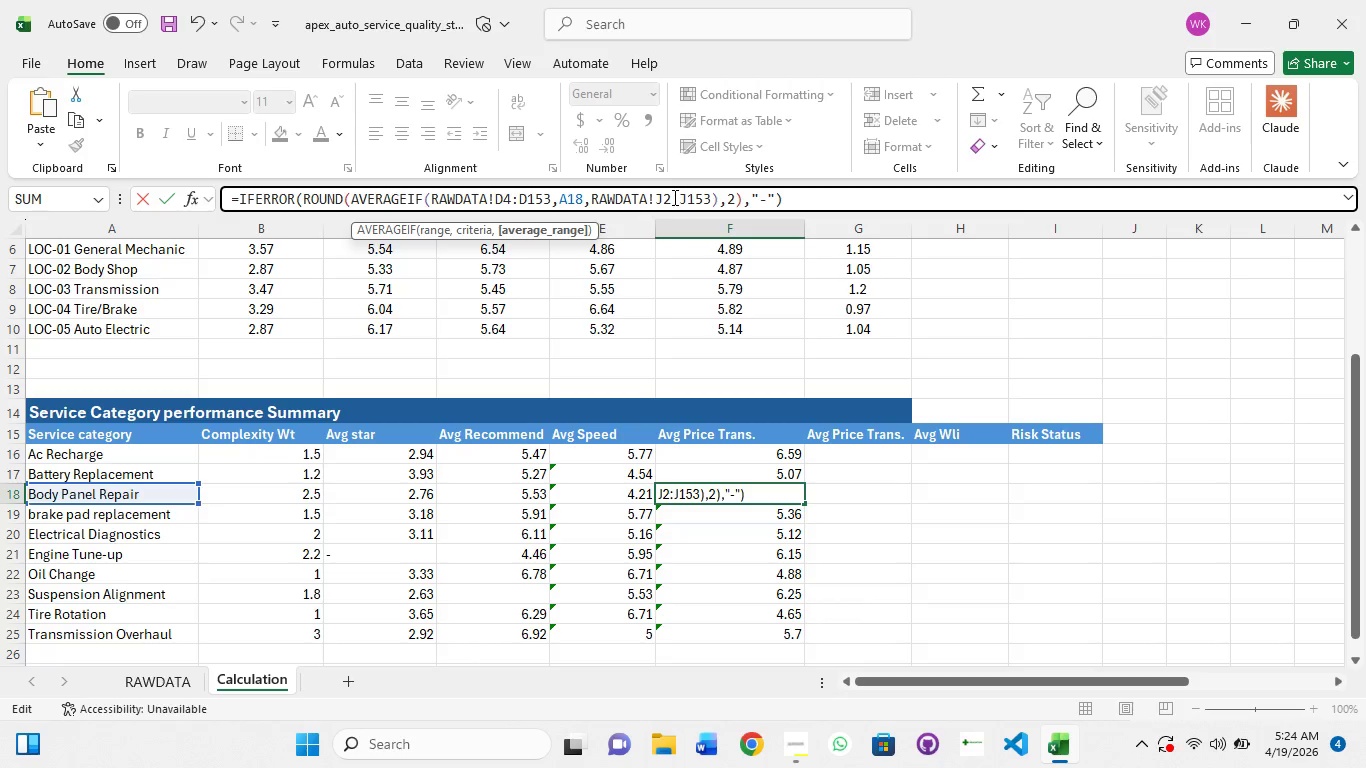 
key(ArrowRight)
 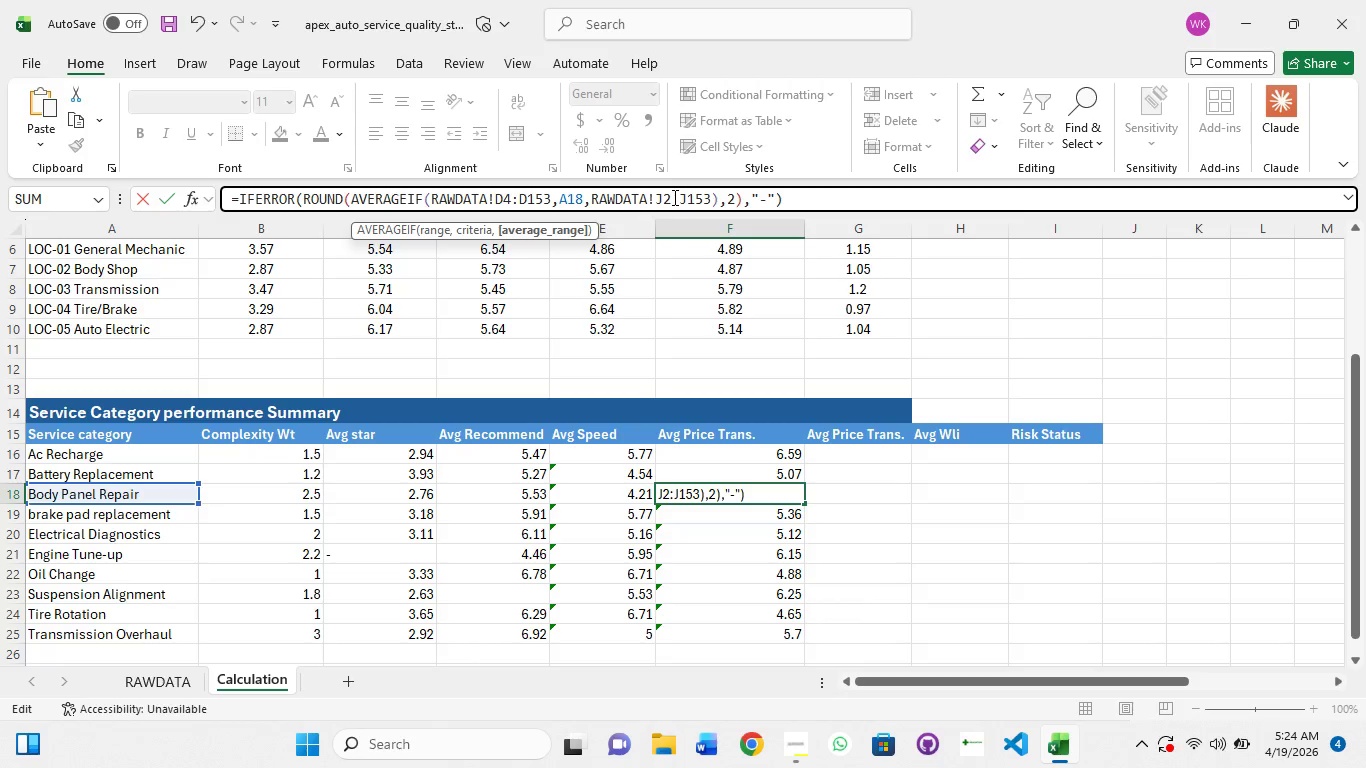 
key(ArrowRight)
 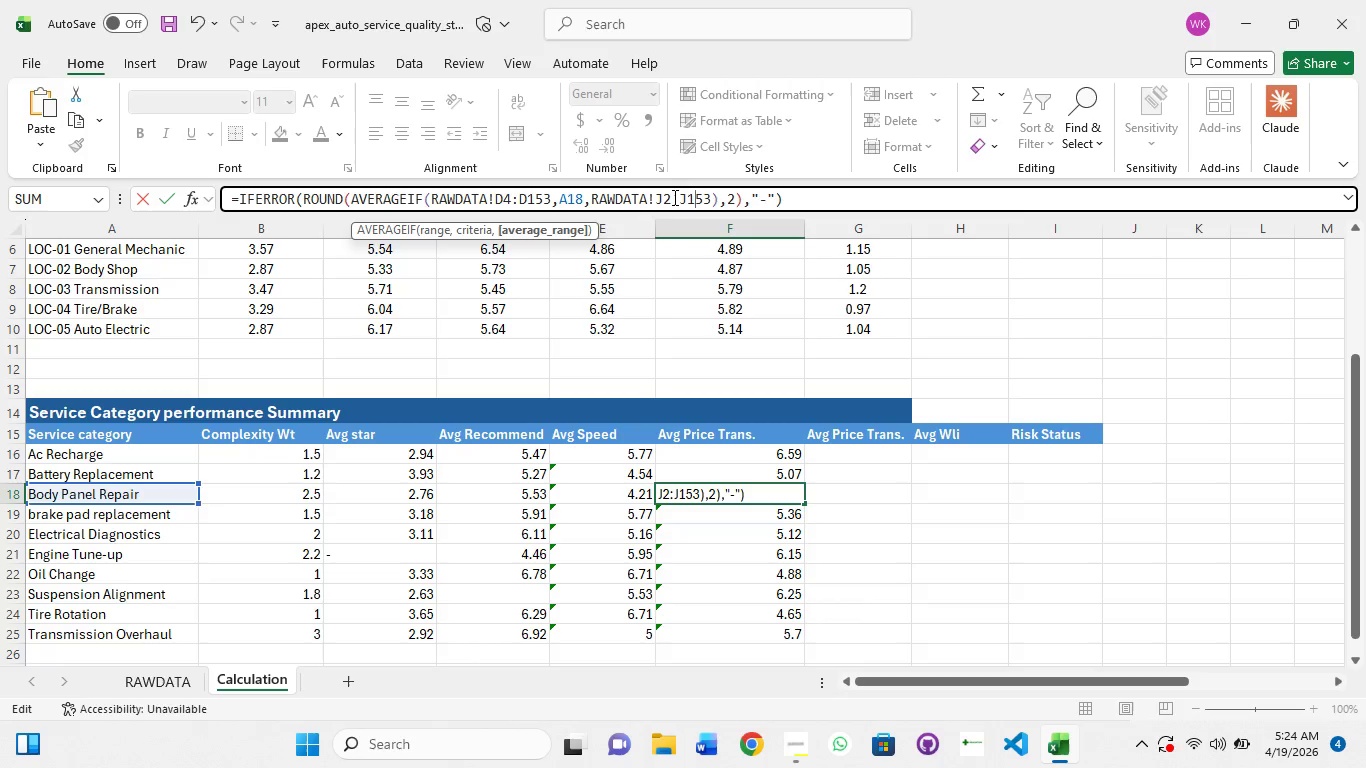 
key(ArrowRight)
 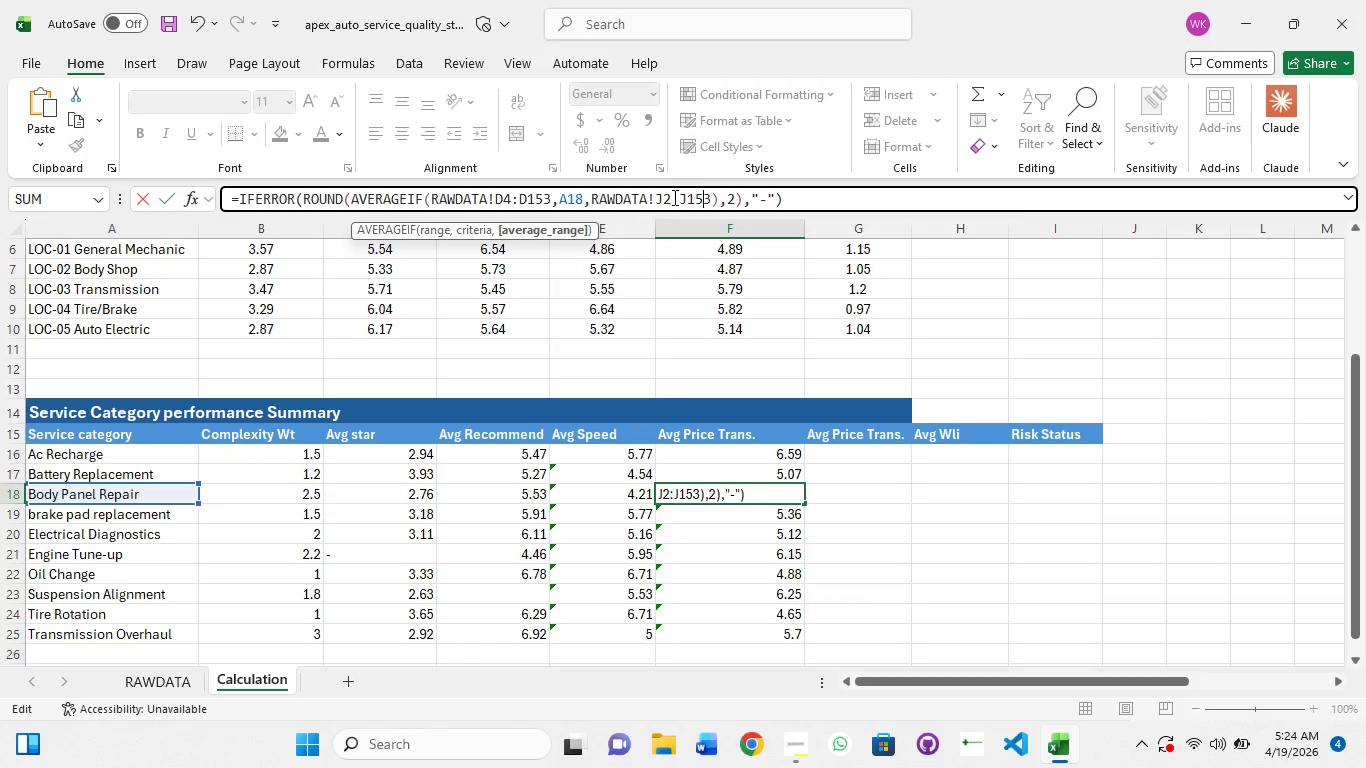 
key(ArrowRight)
 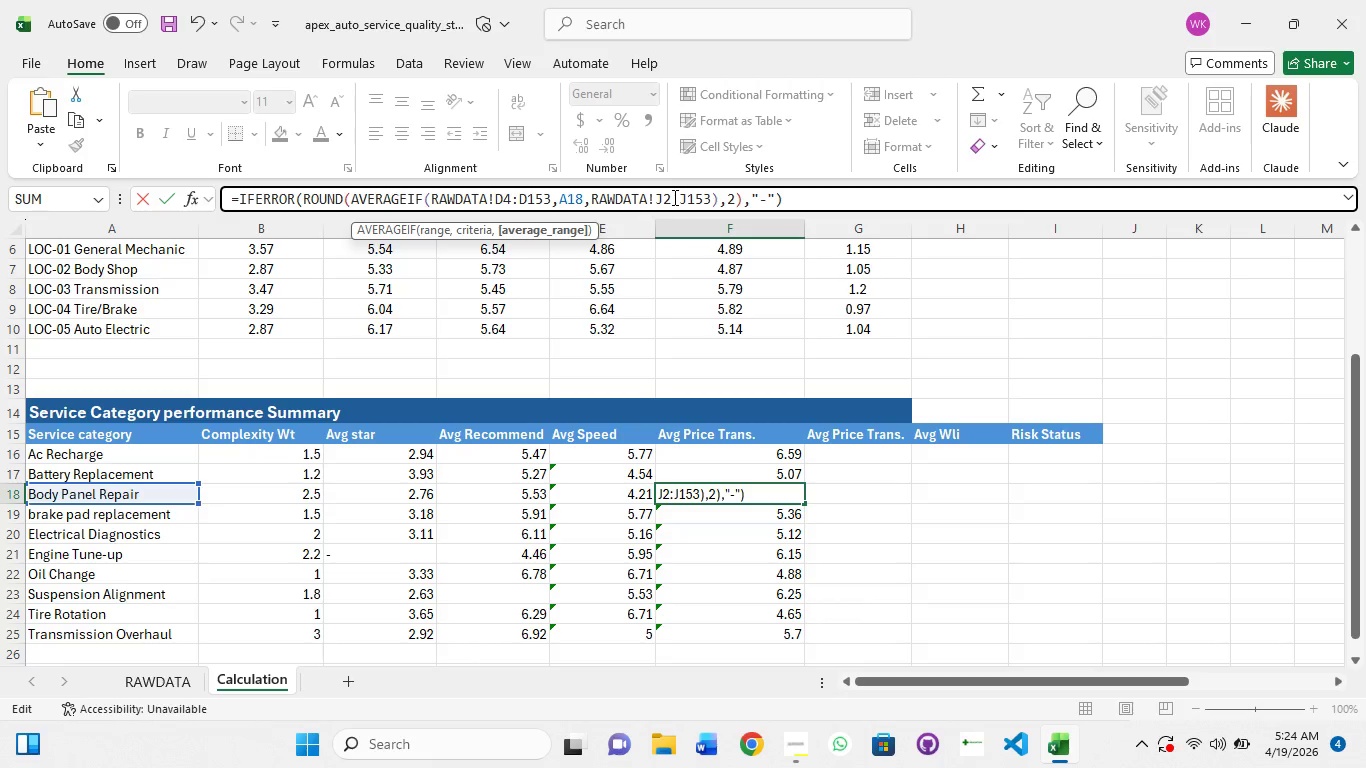 
key(ArrowRight)
 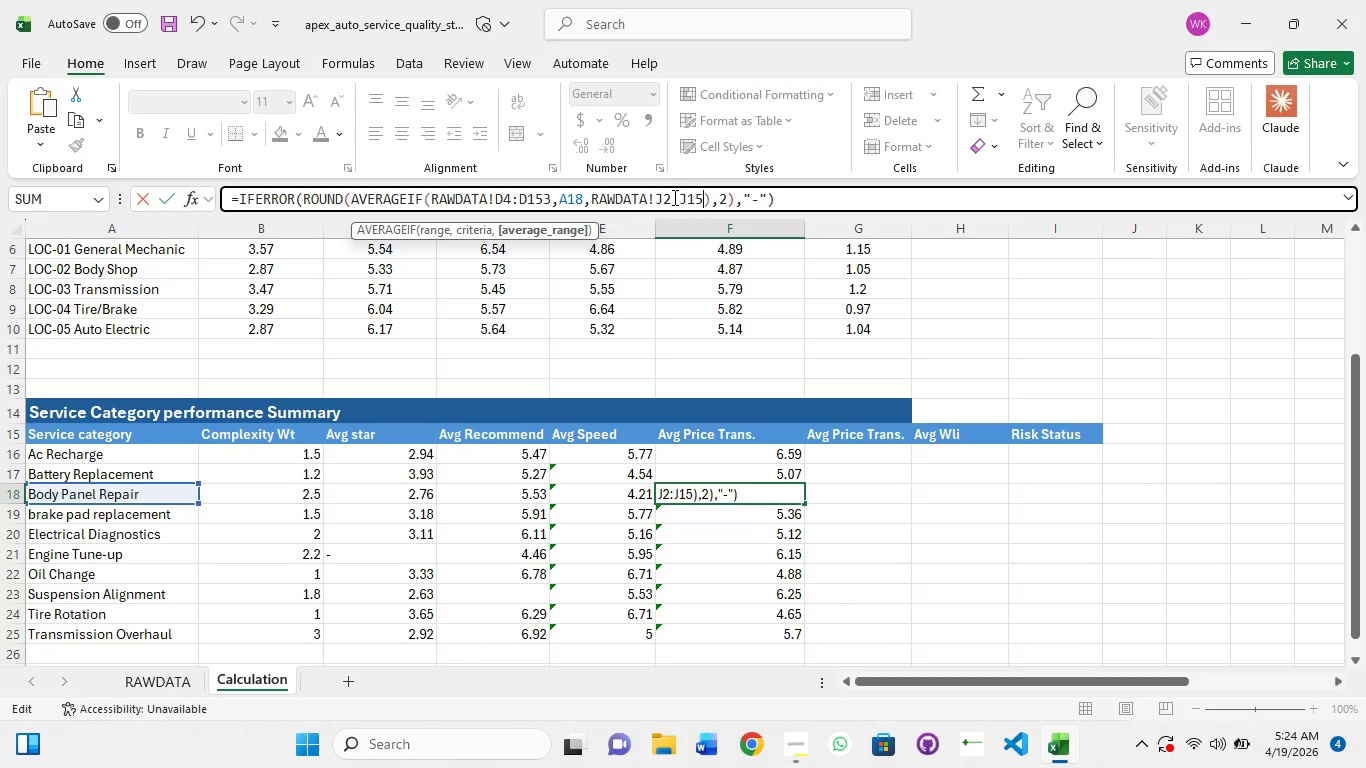 
key(Backspace)
 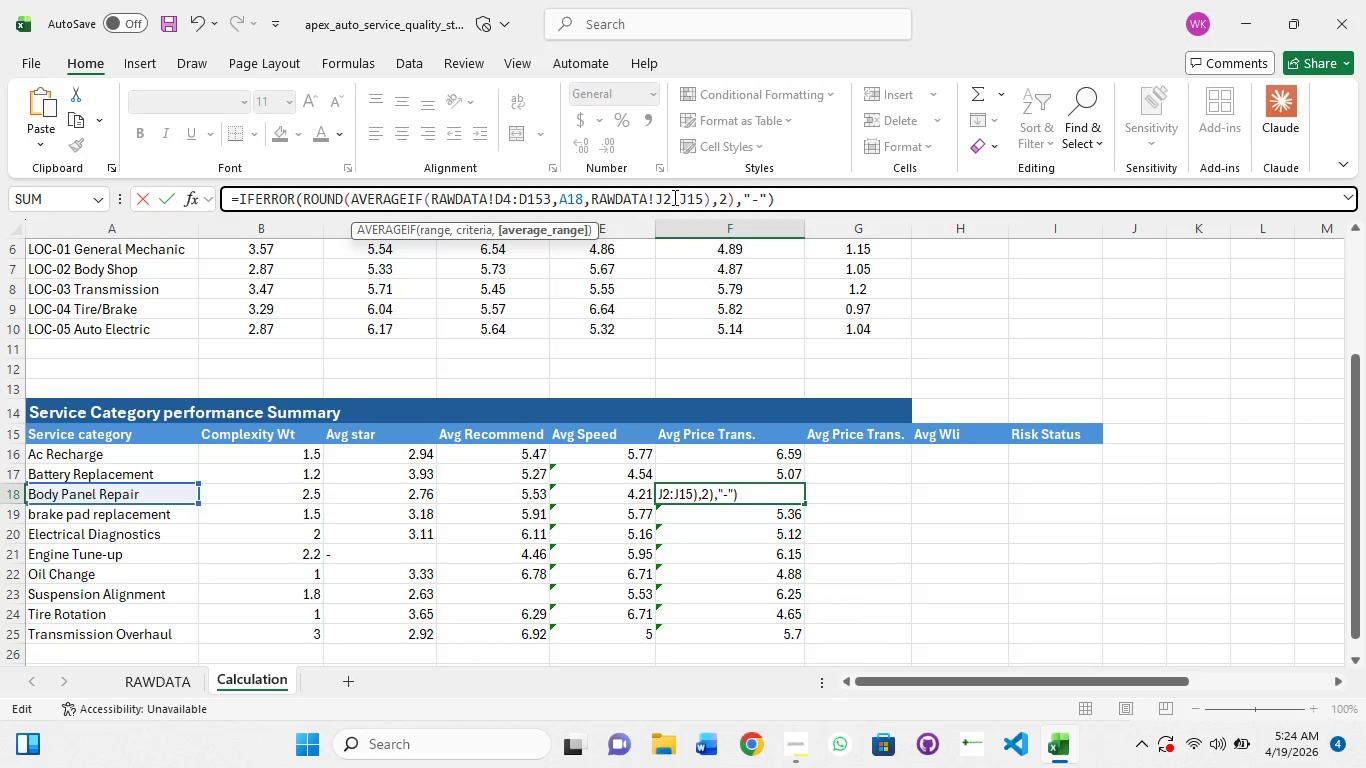 
key(1)
 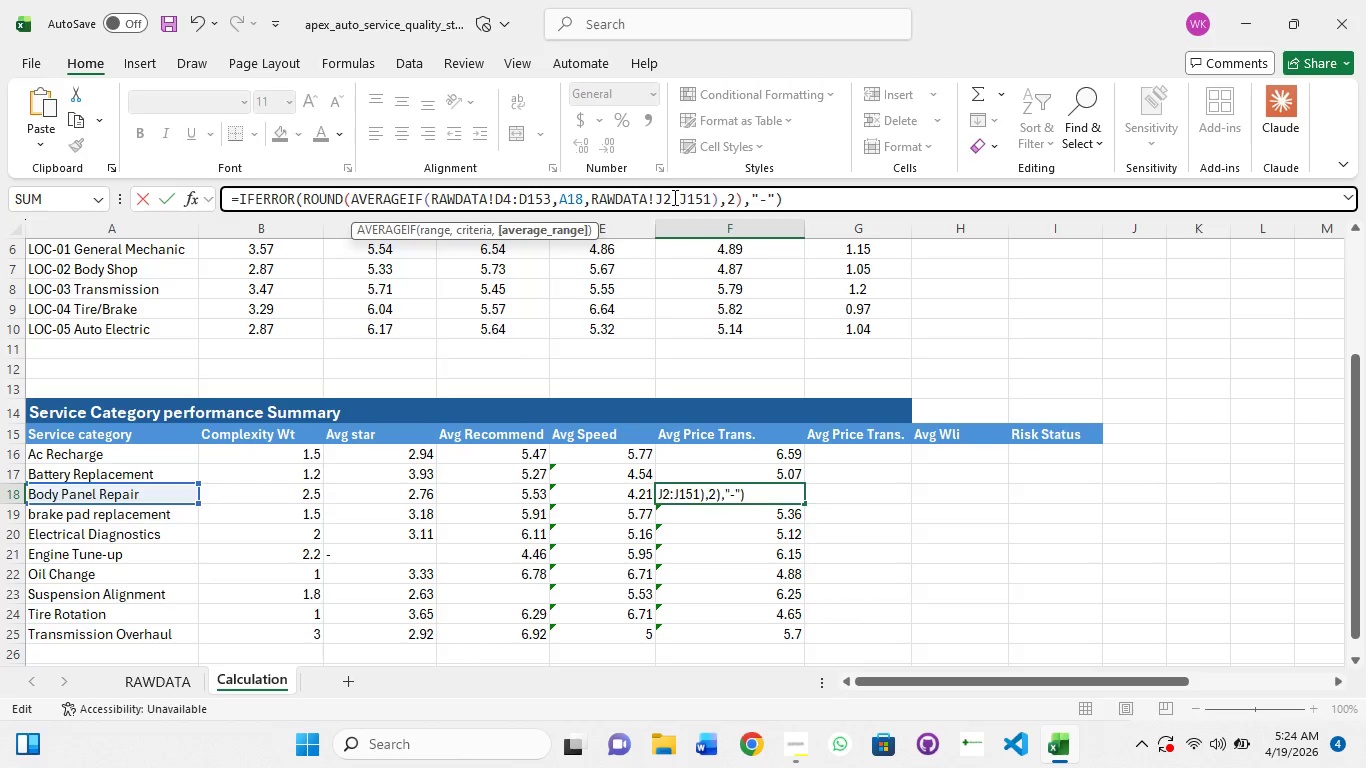 
key(Enter)
 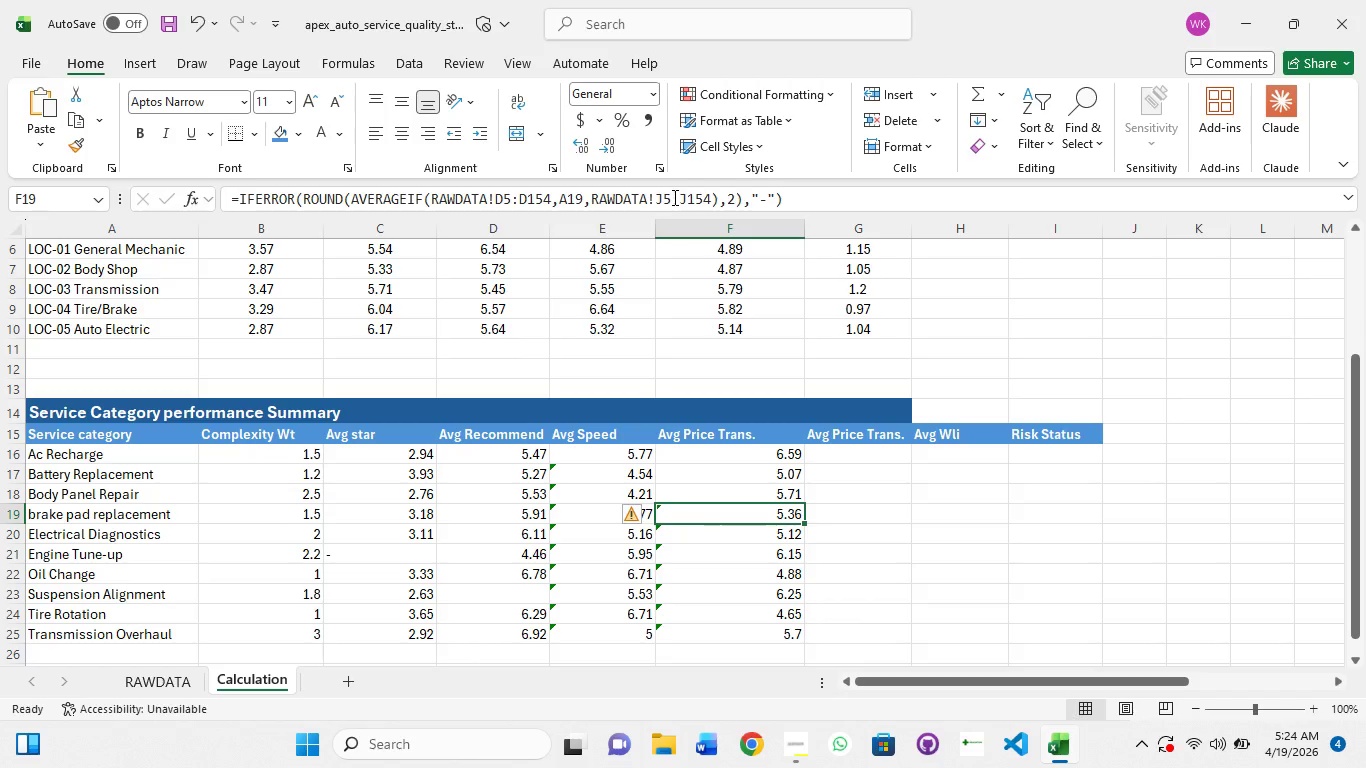 
left_click([673, 197])
 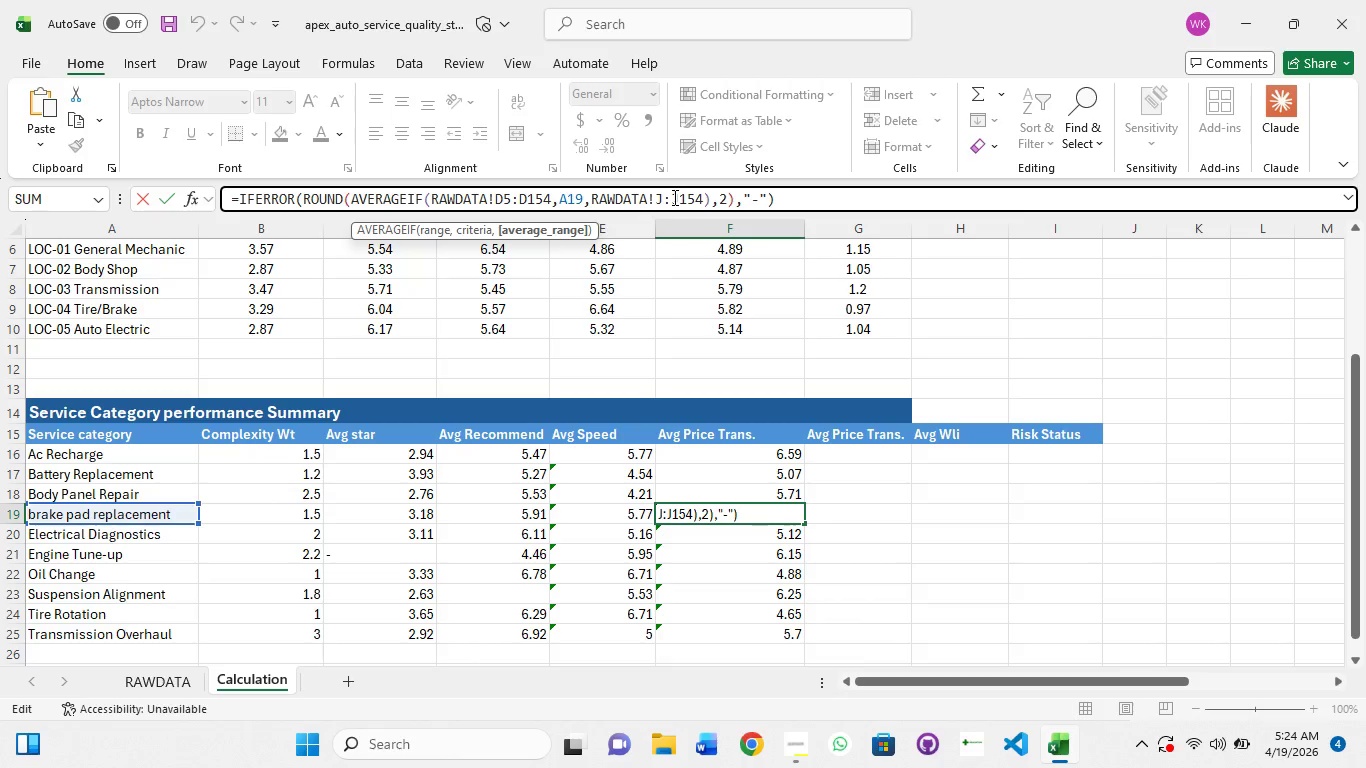 
key(Backspace)
 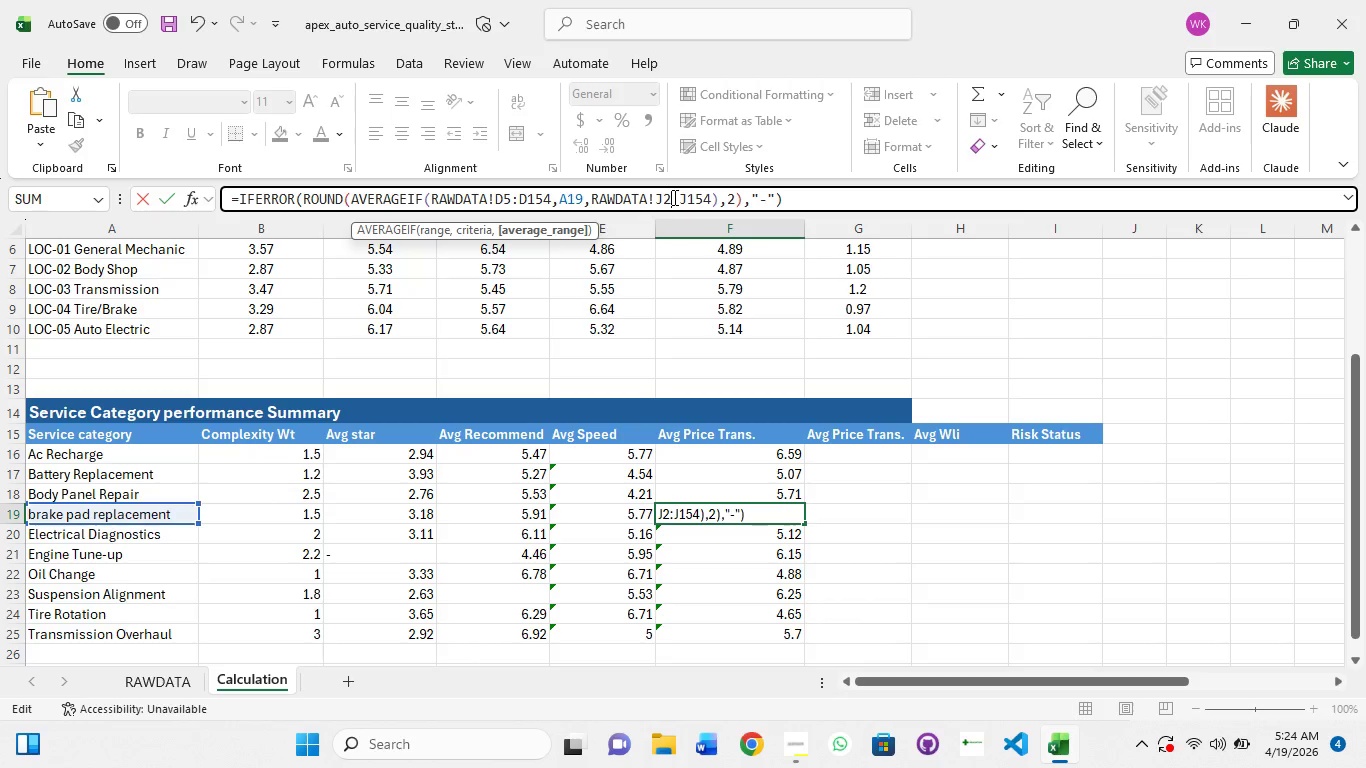 
key(2)
 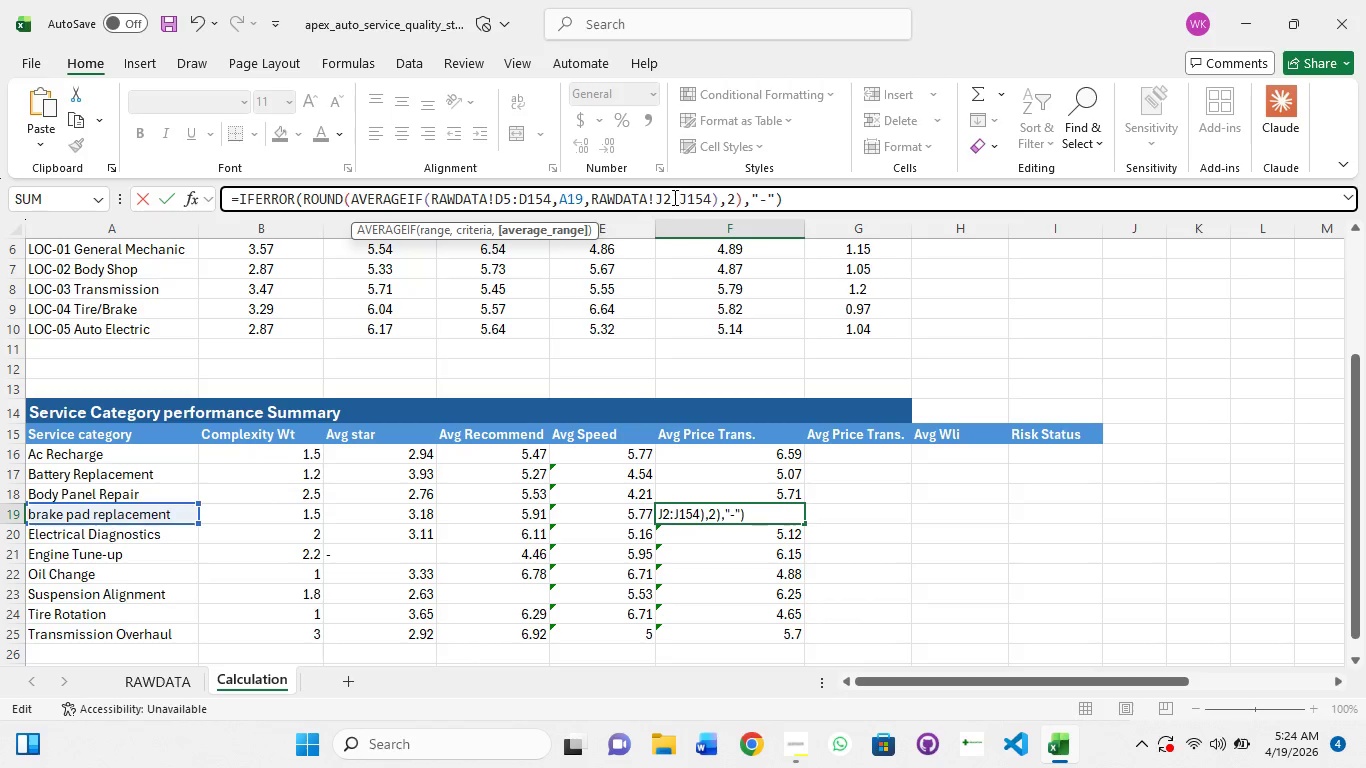 
key(ArrowRight)
 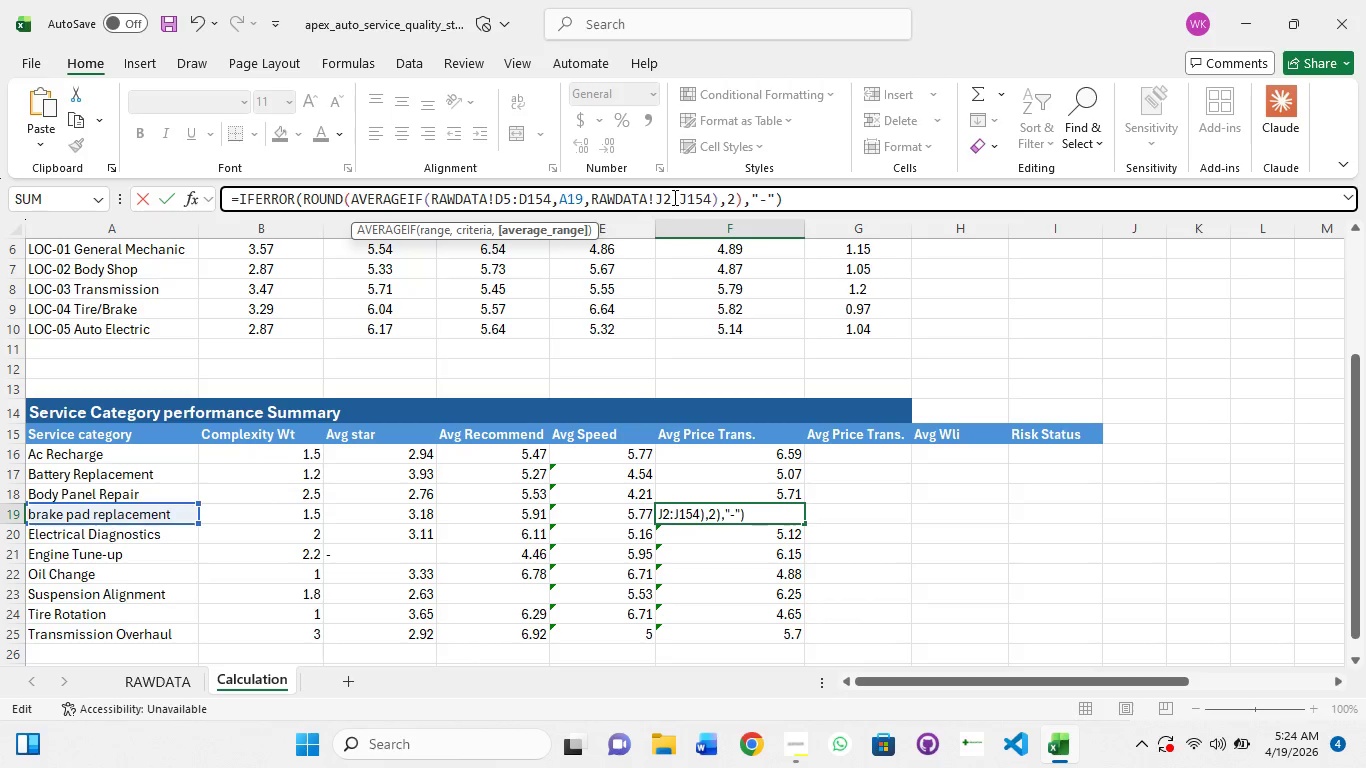 
key(ArrowRight)
 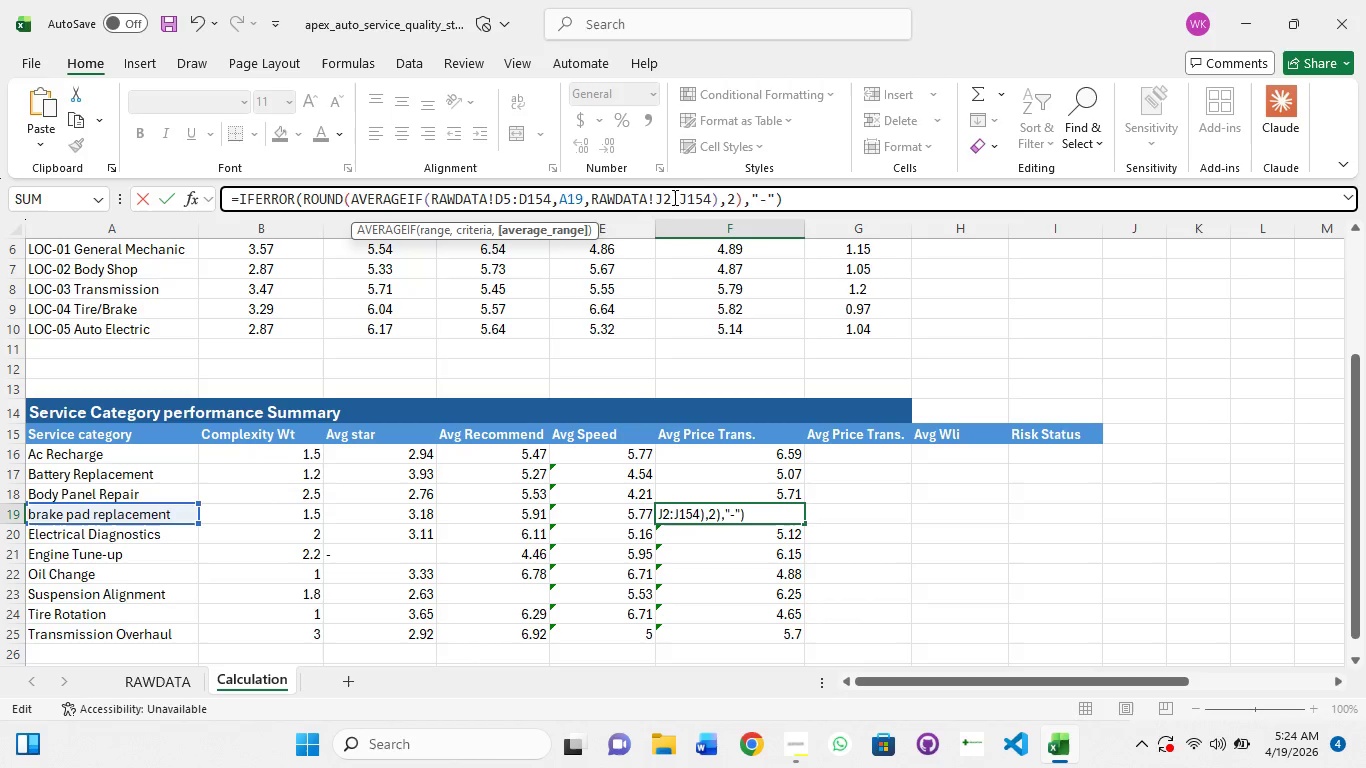 
key(ArrowRight)
 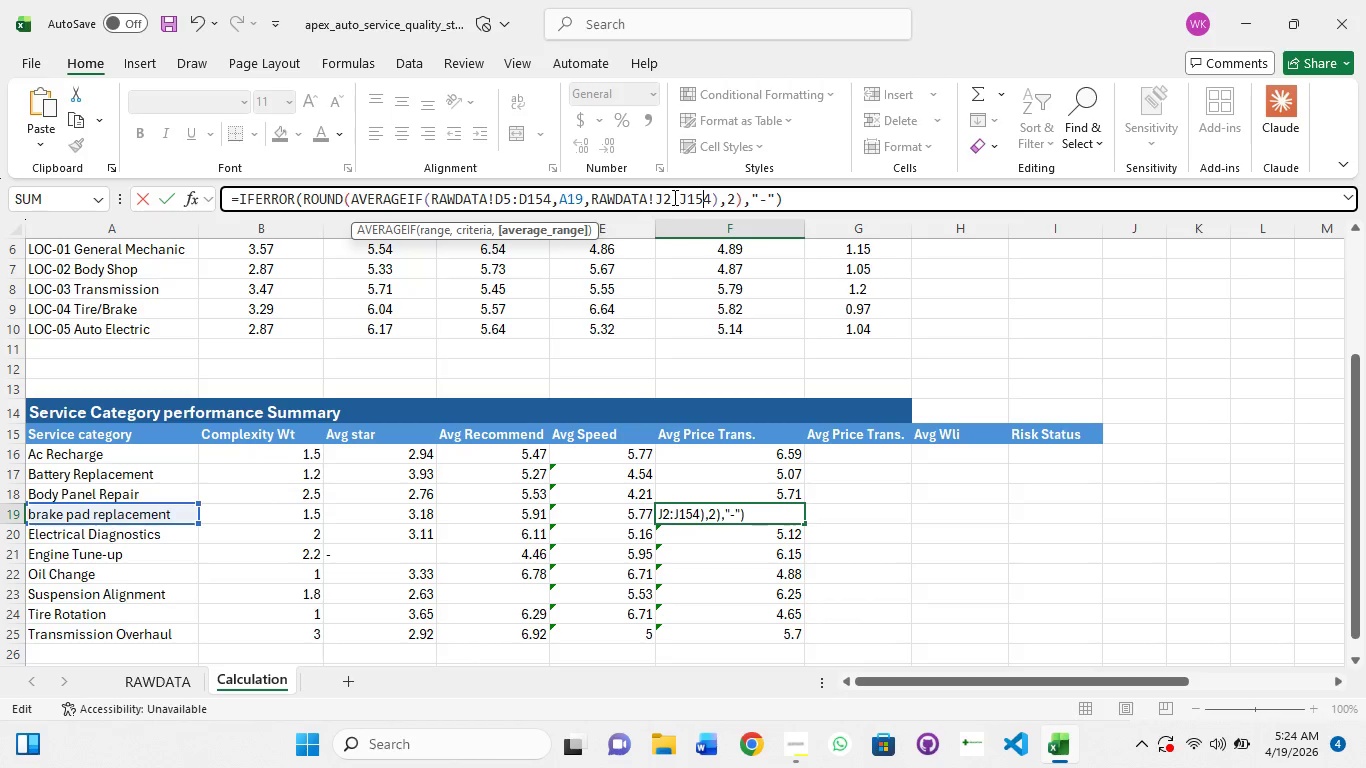 
key(ArrowRight)
 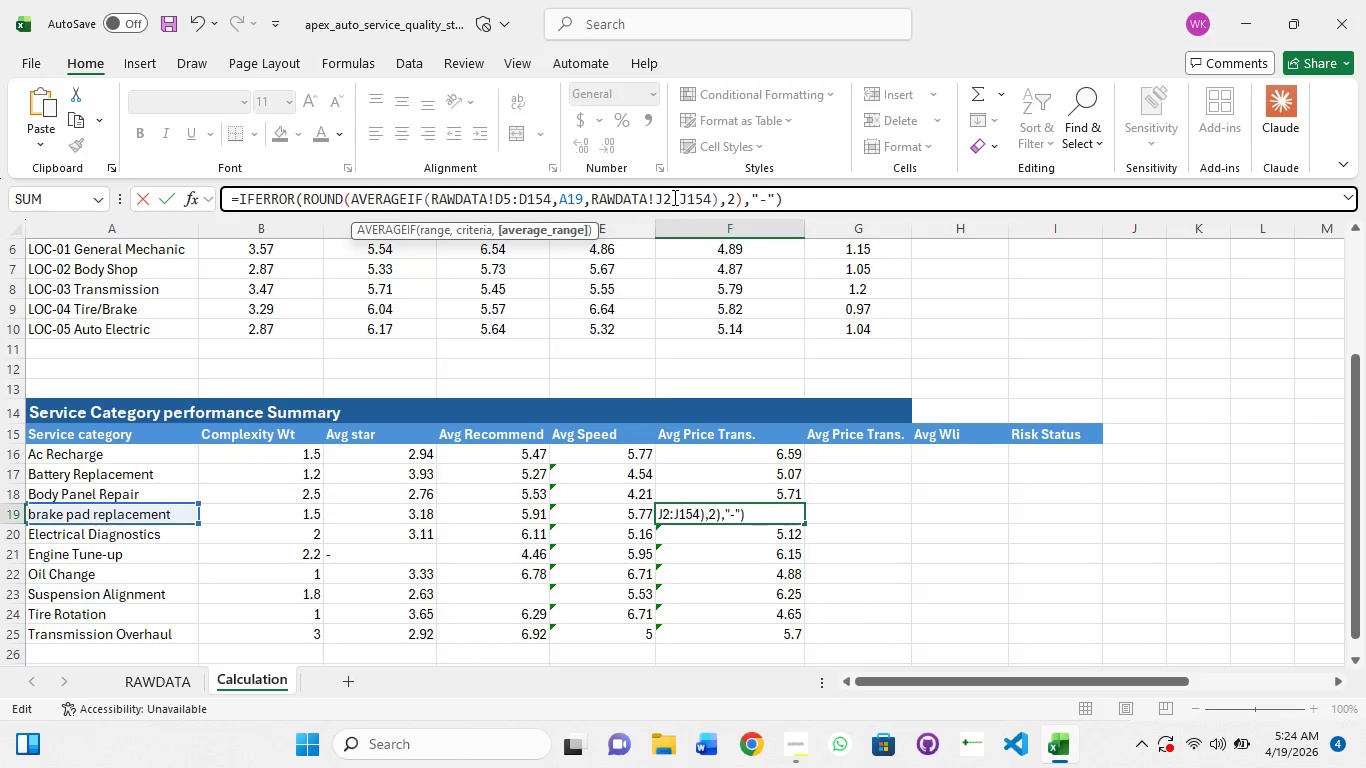 
key(ArrowRight)
 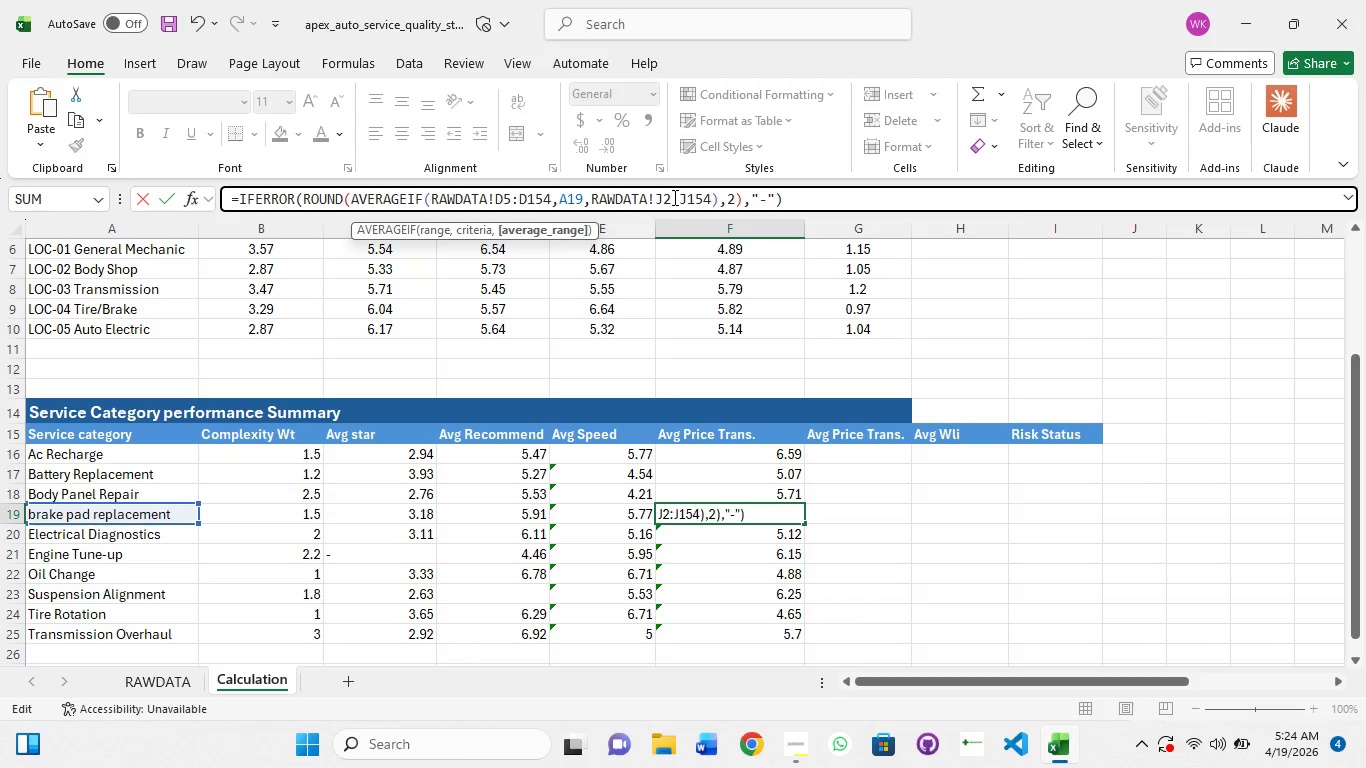 
key(Backspace)
 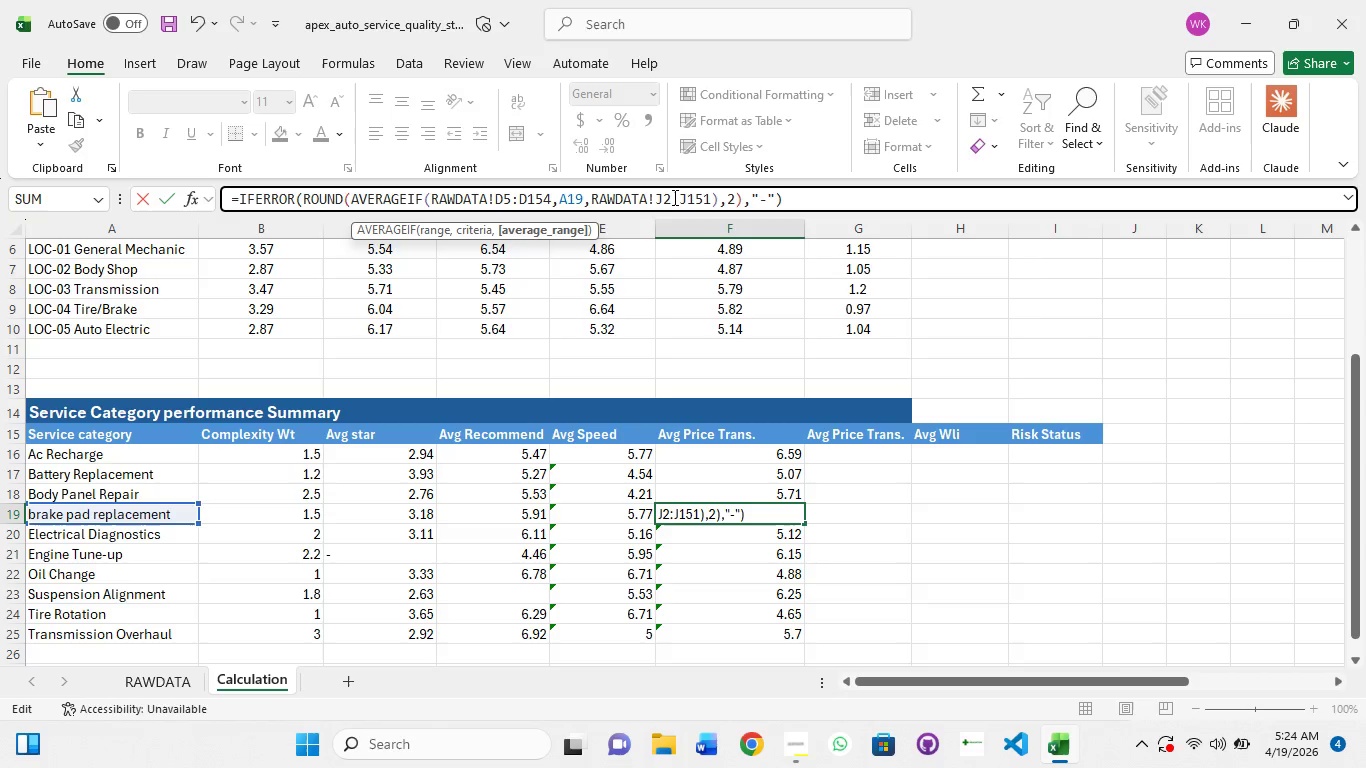 
key(1)
 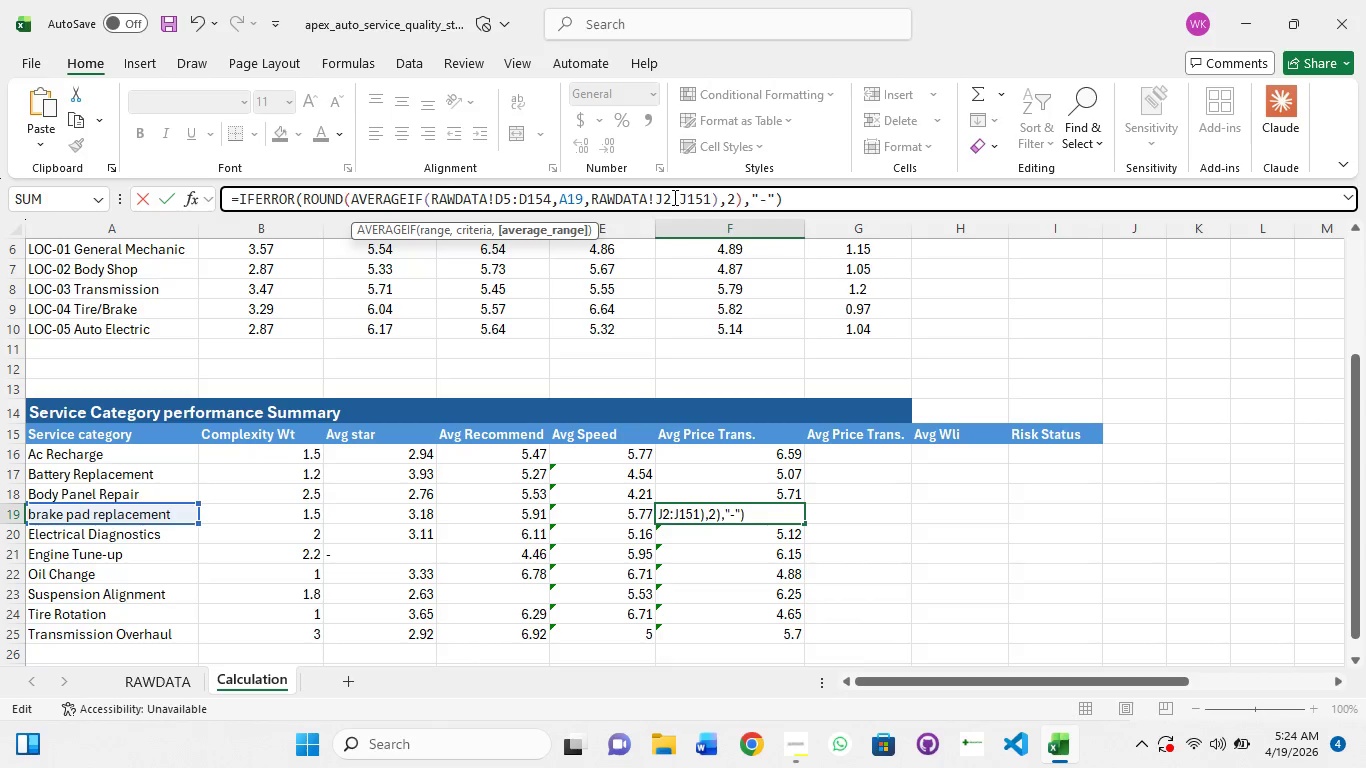 
key(Enter)
 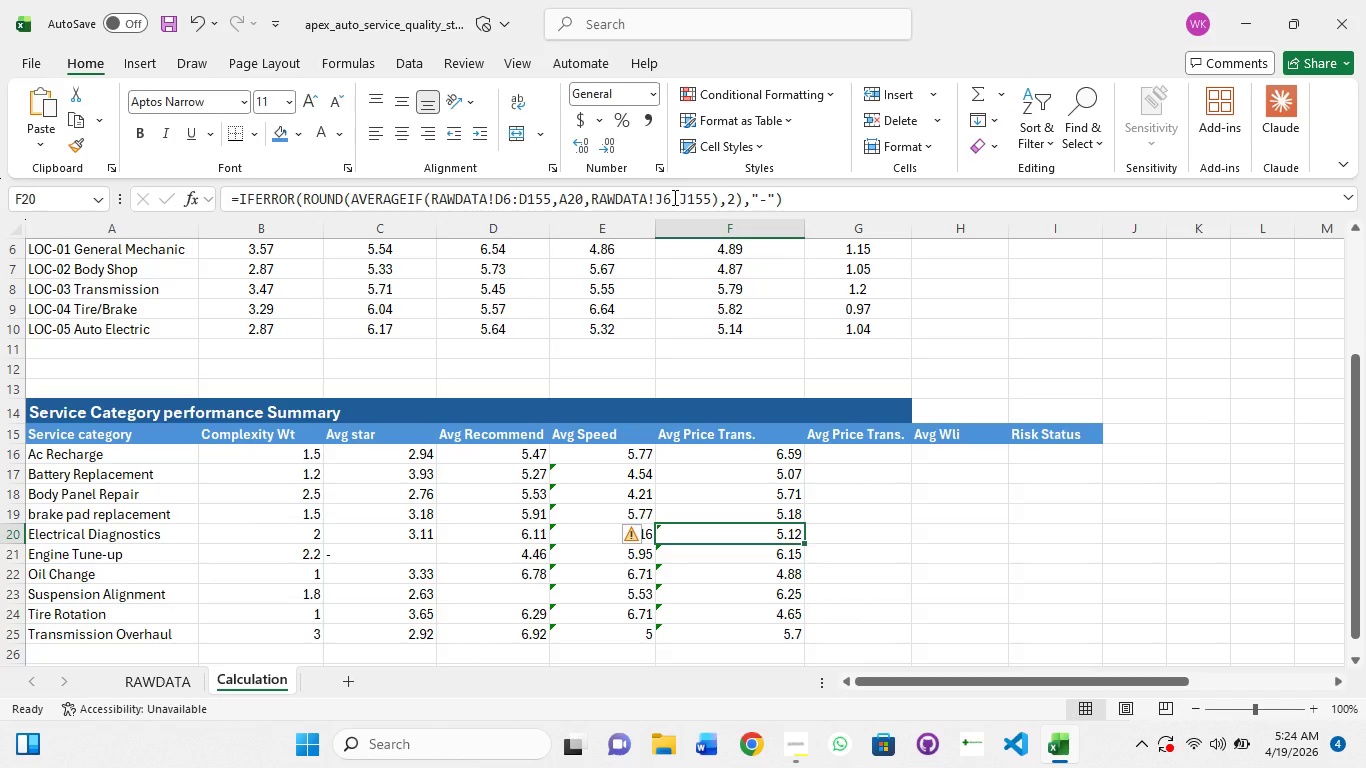 
left_click([689, 190])
 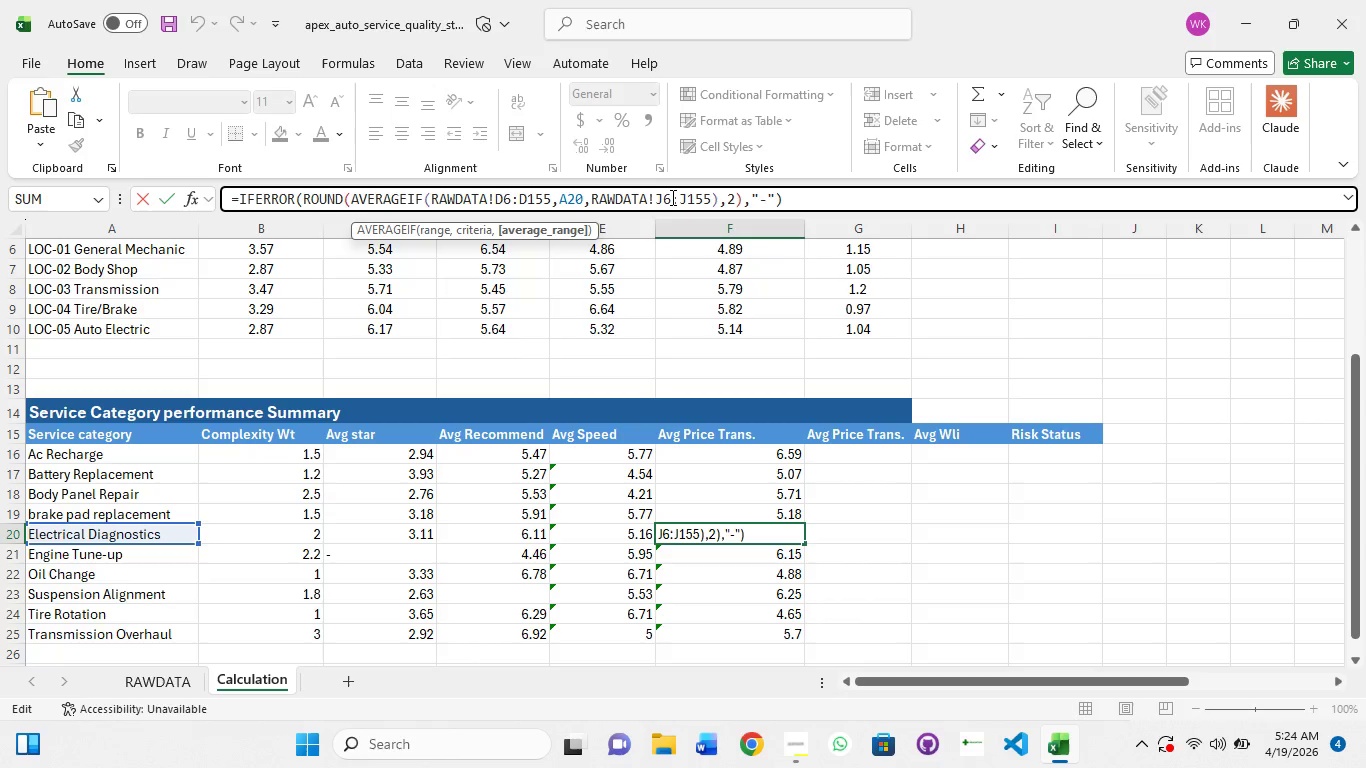 
key(Backspace)
 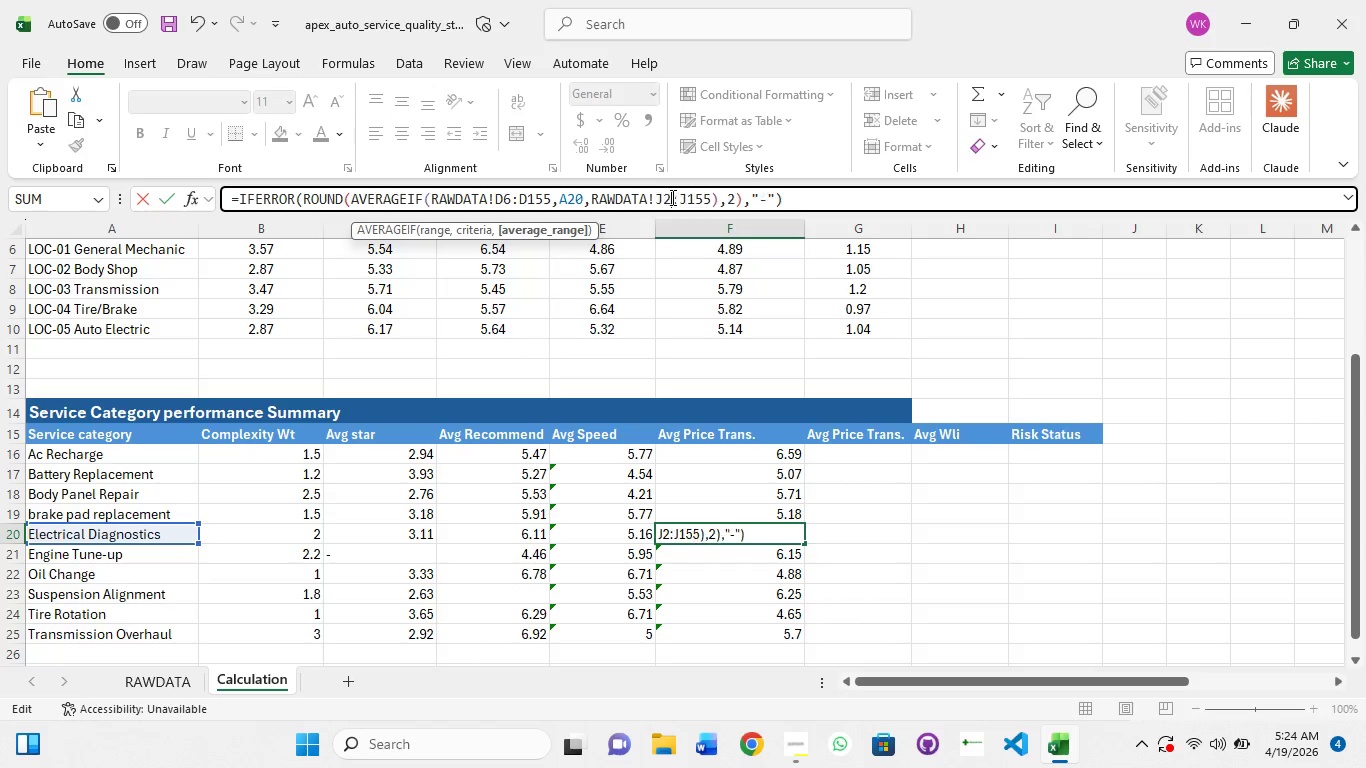 
key(2)
 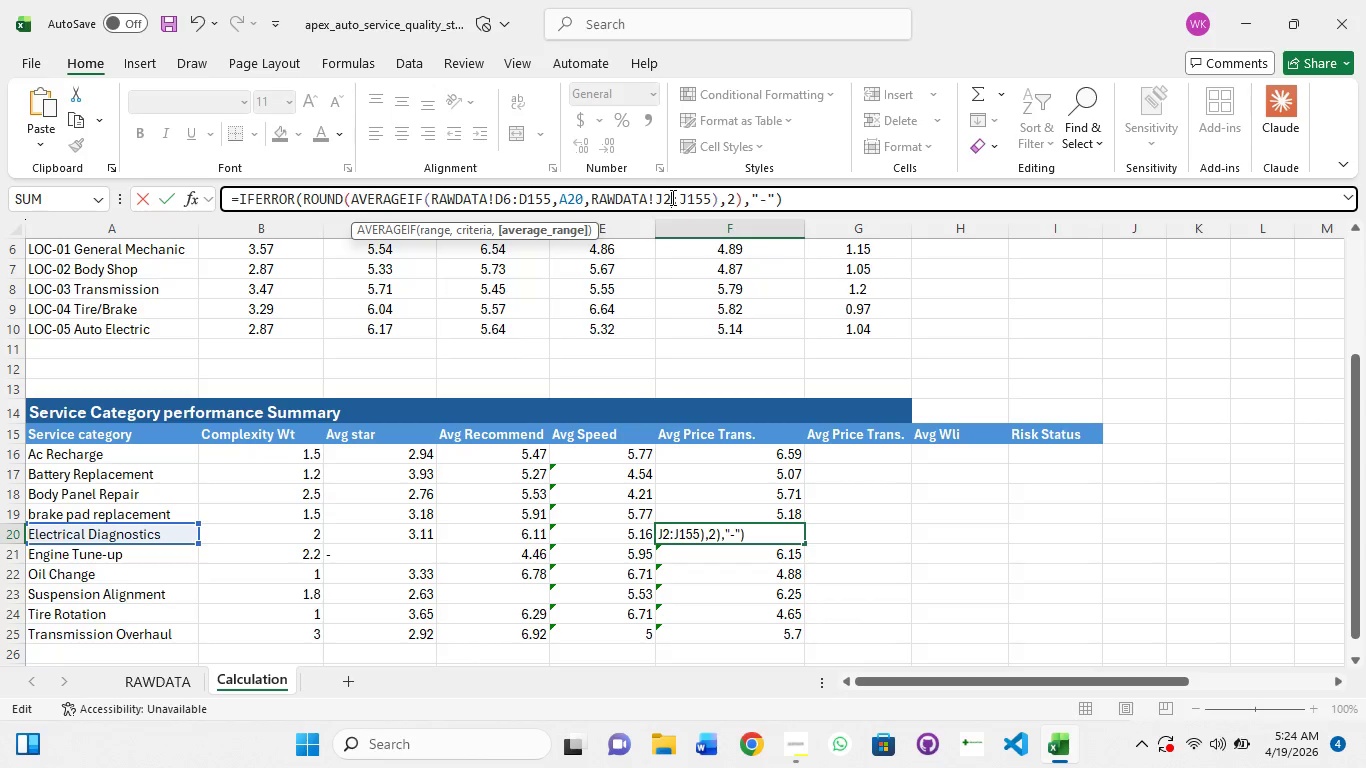 
key(ArrowRight)
 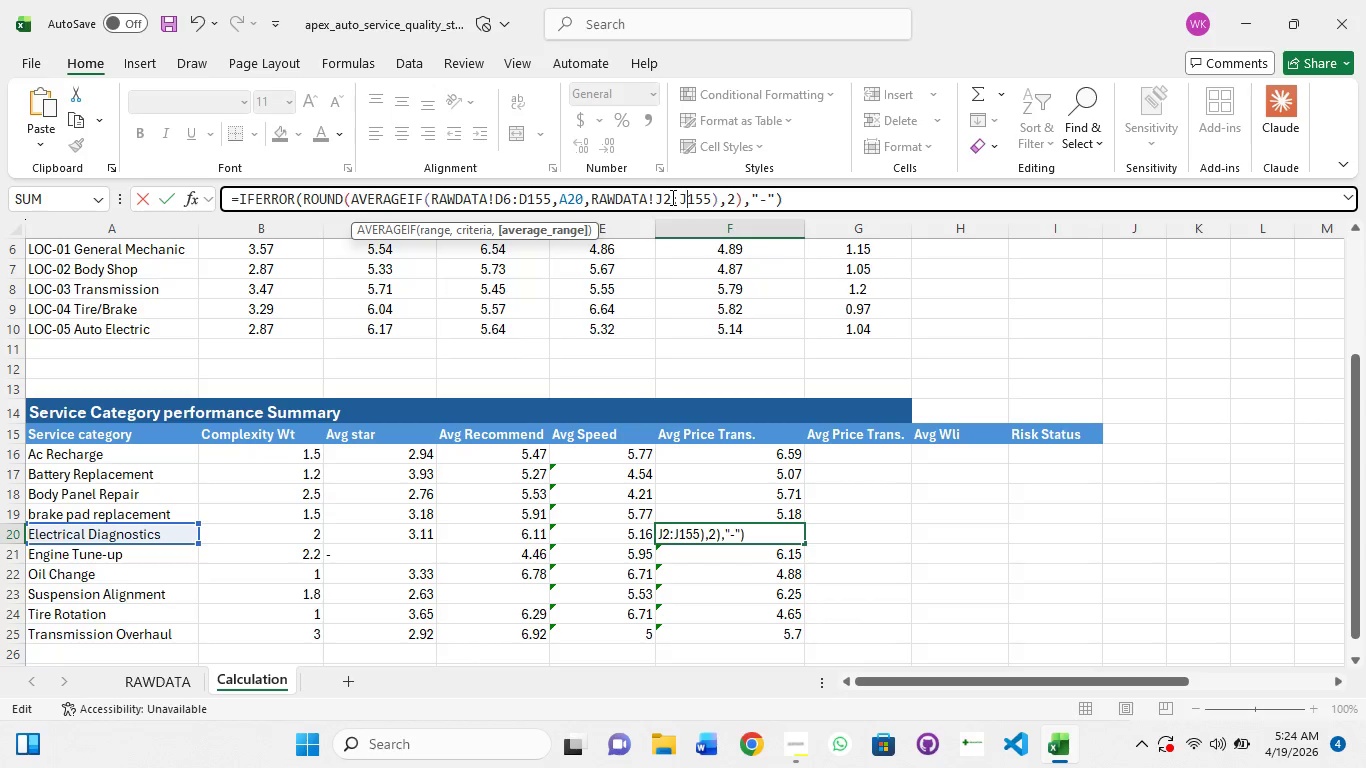 
key(ArrowRight)
 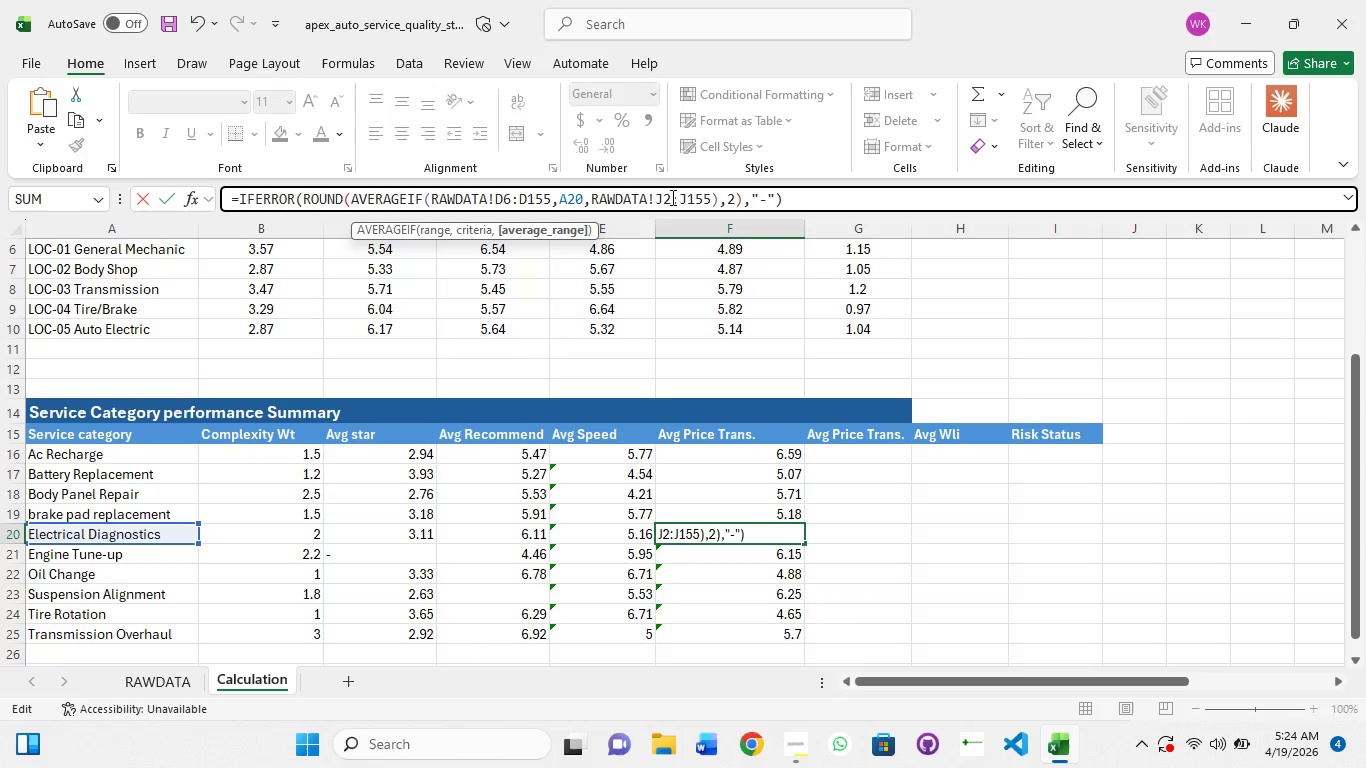 
key(ArrowRight)
 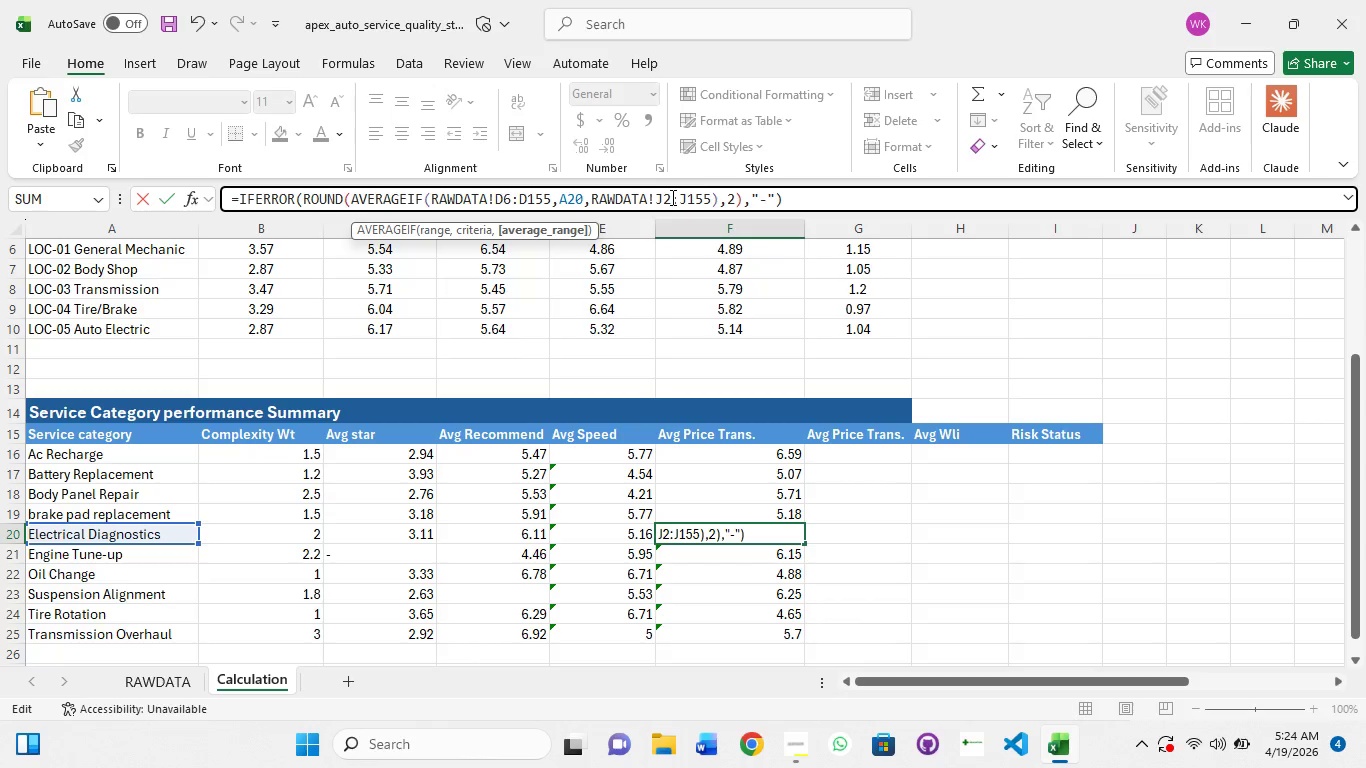 
key(ArrowRight)
 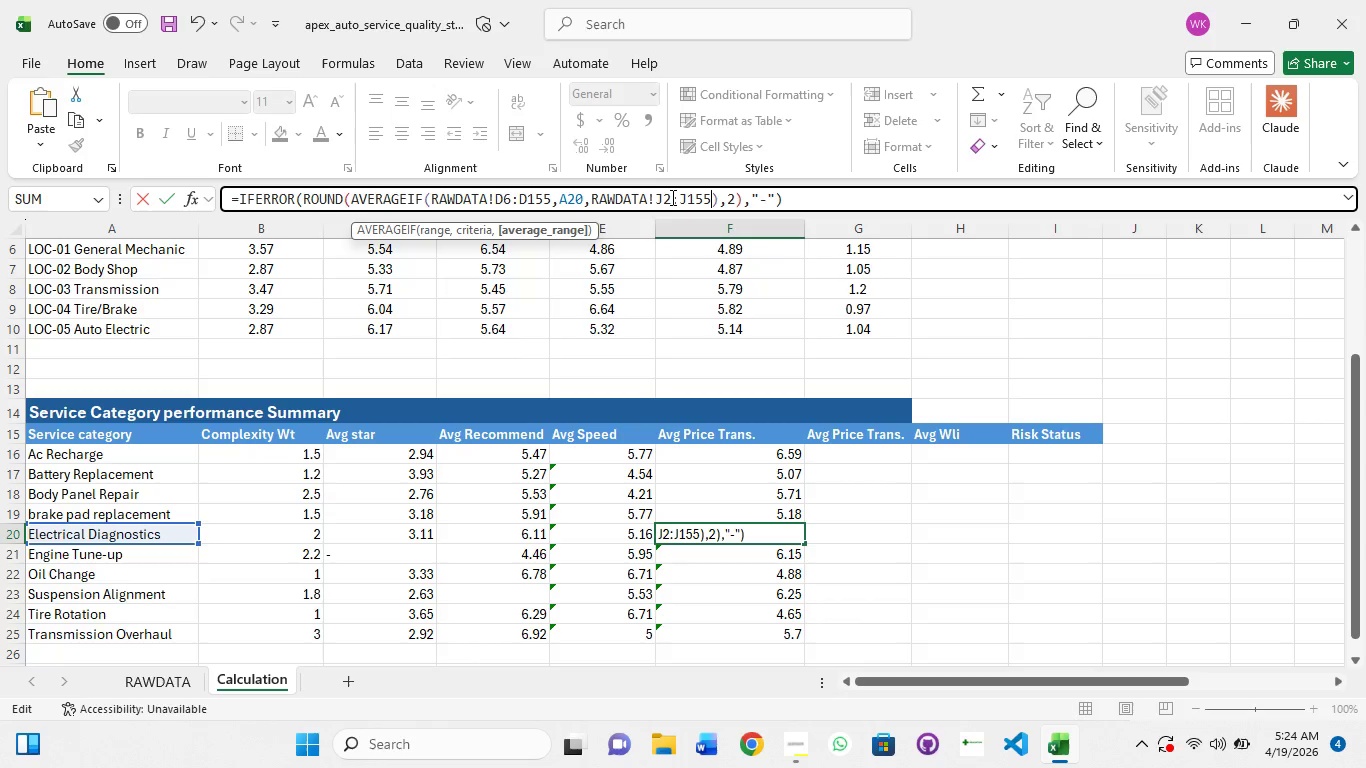 
key(ArrowRight)
 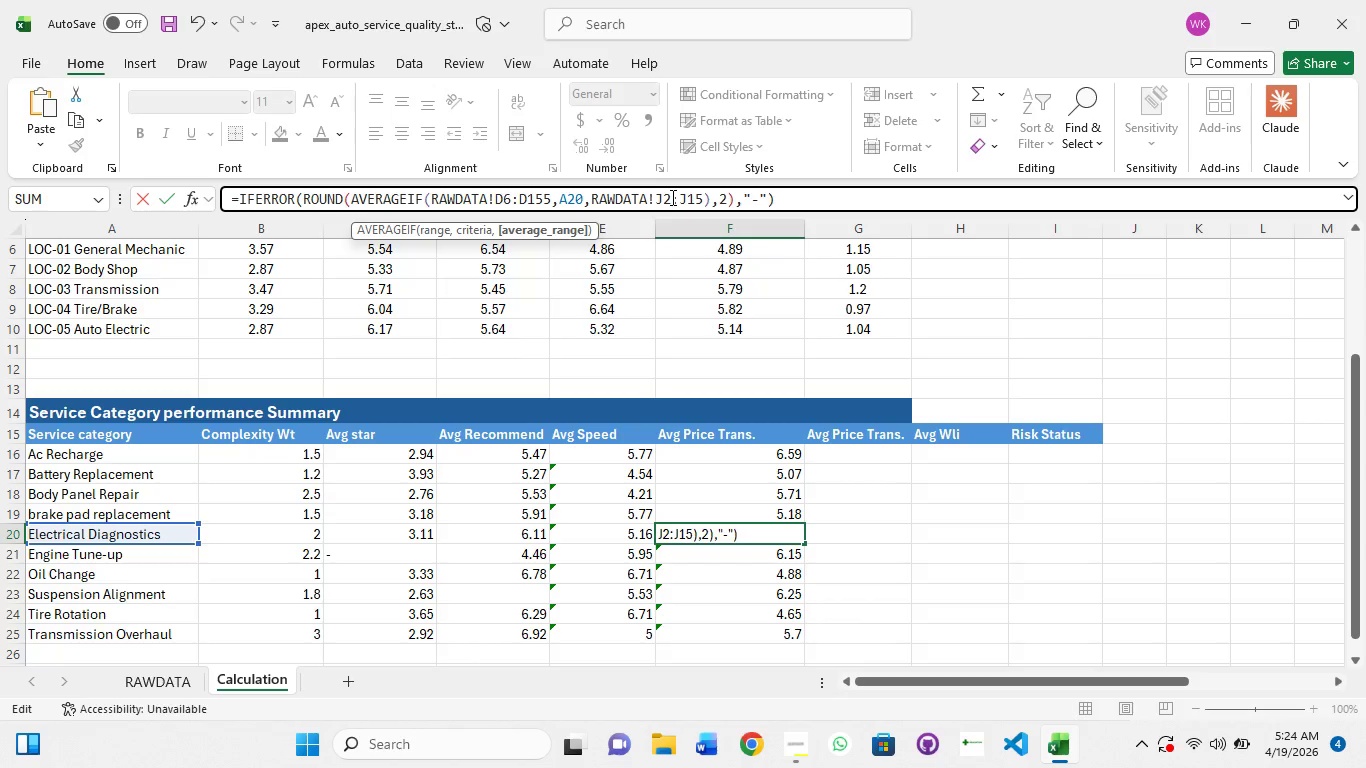 
key(Backspace)
 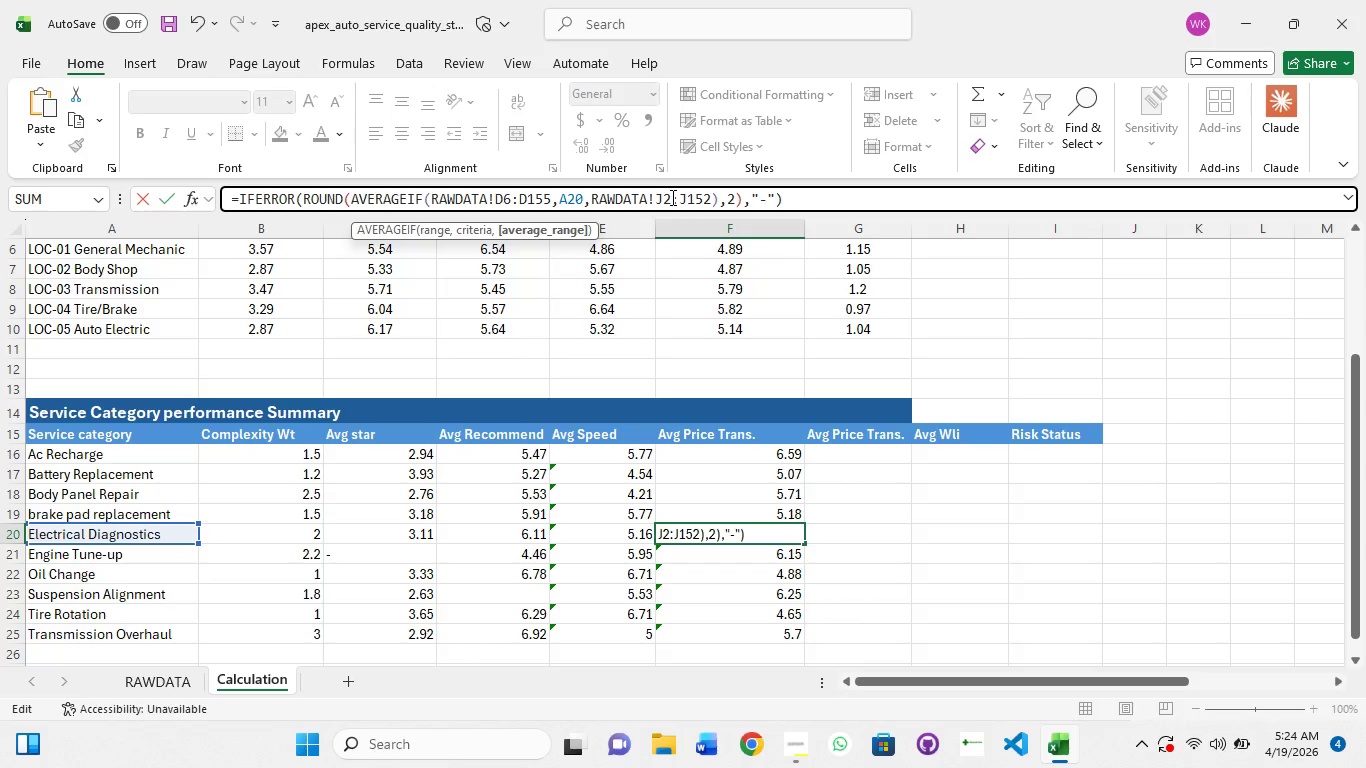 
key(2)
 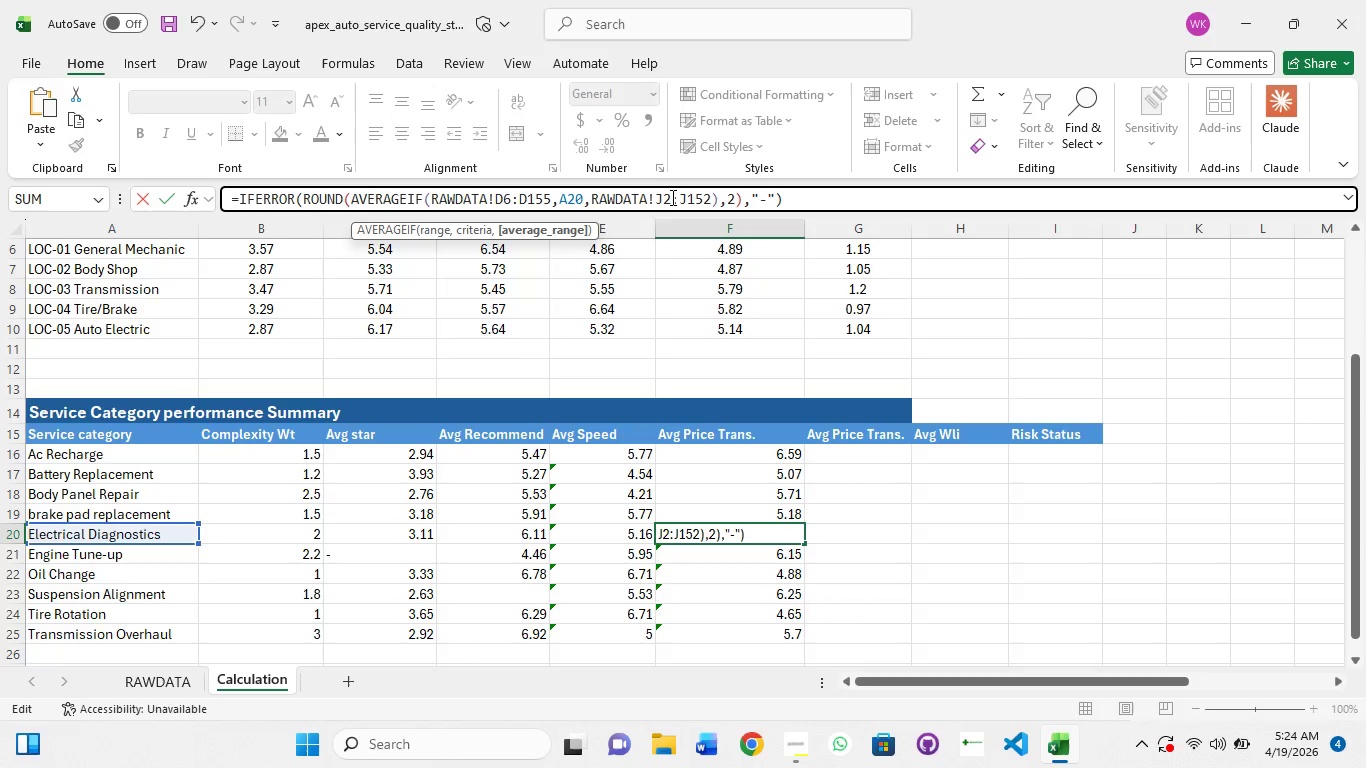 
key(Backspace)
 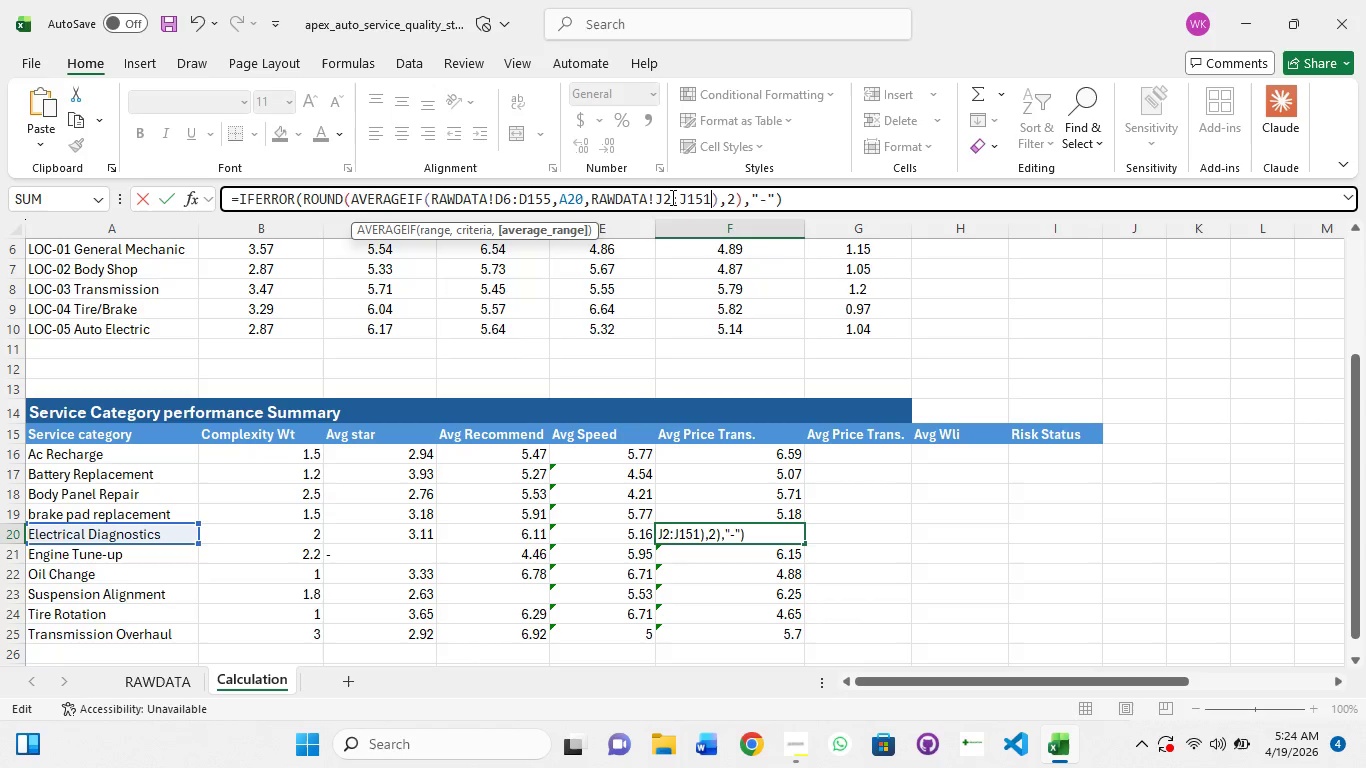 
key(1)
 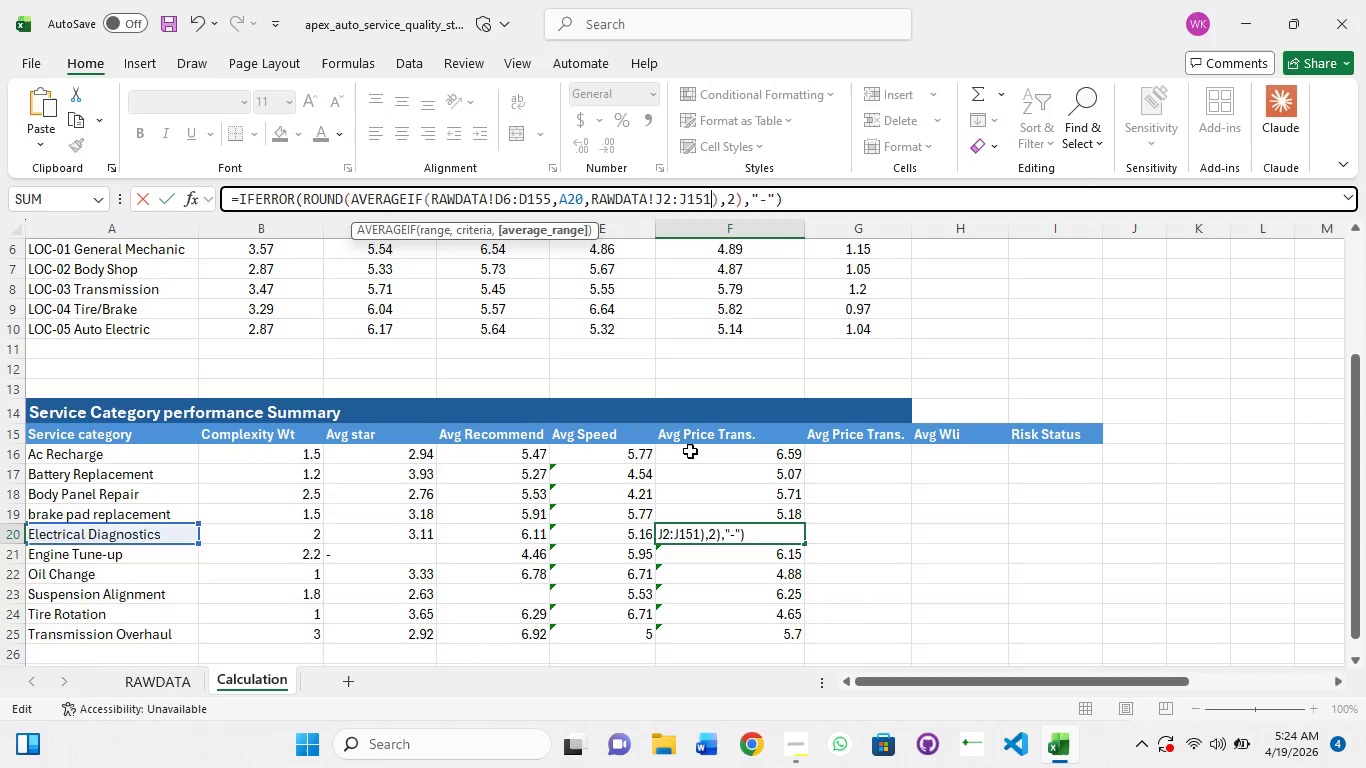 
key(Enter)
 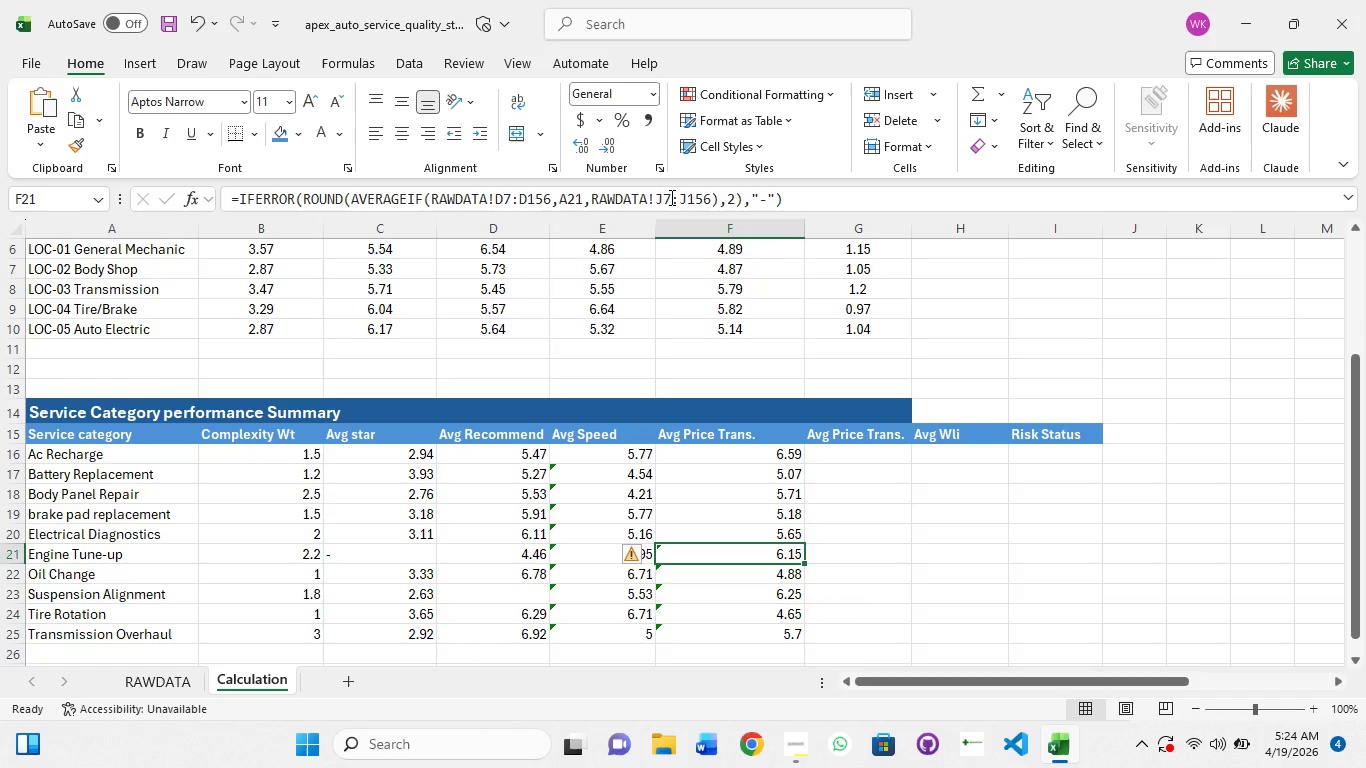 
left_click([670, 197])
 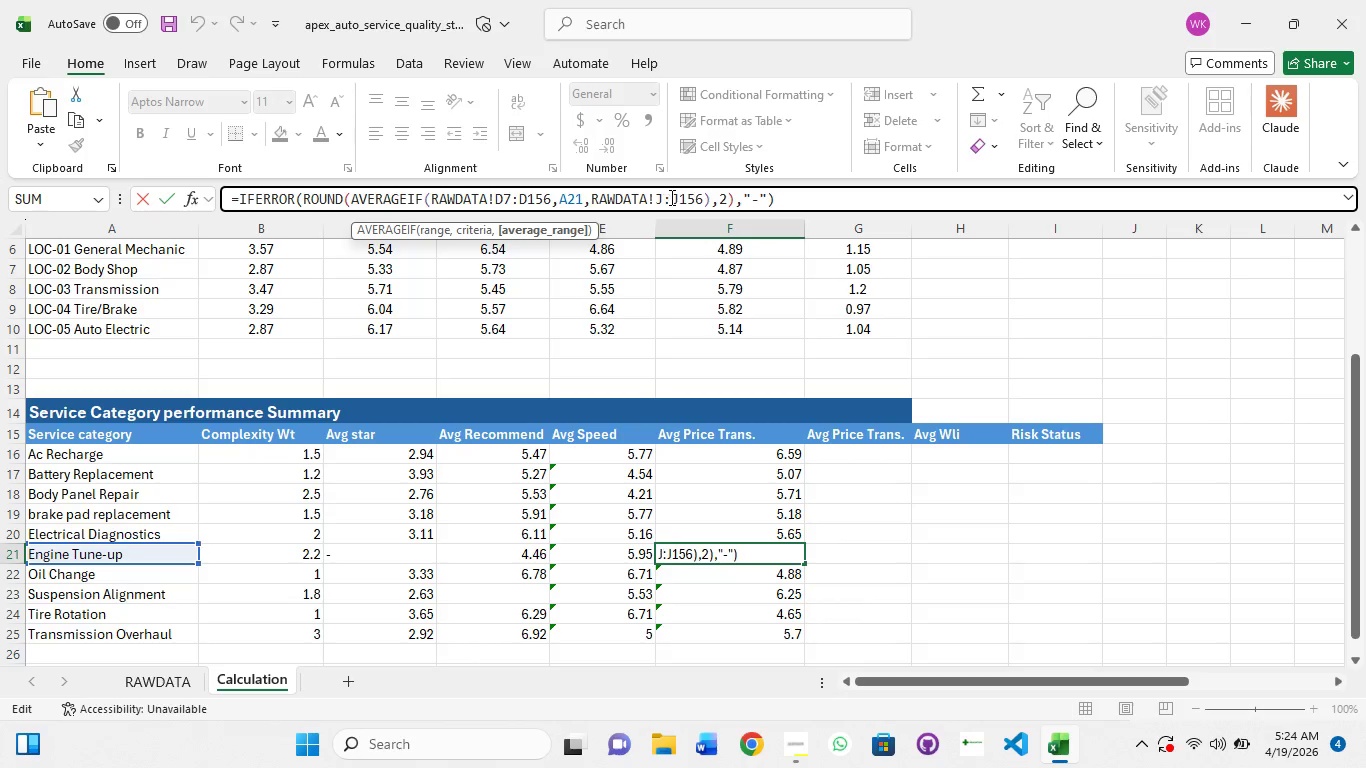 
key(Backspace)
 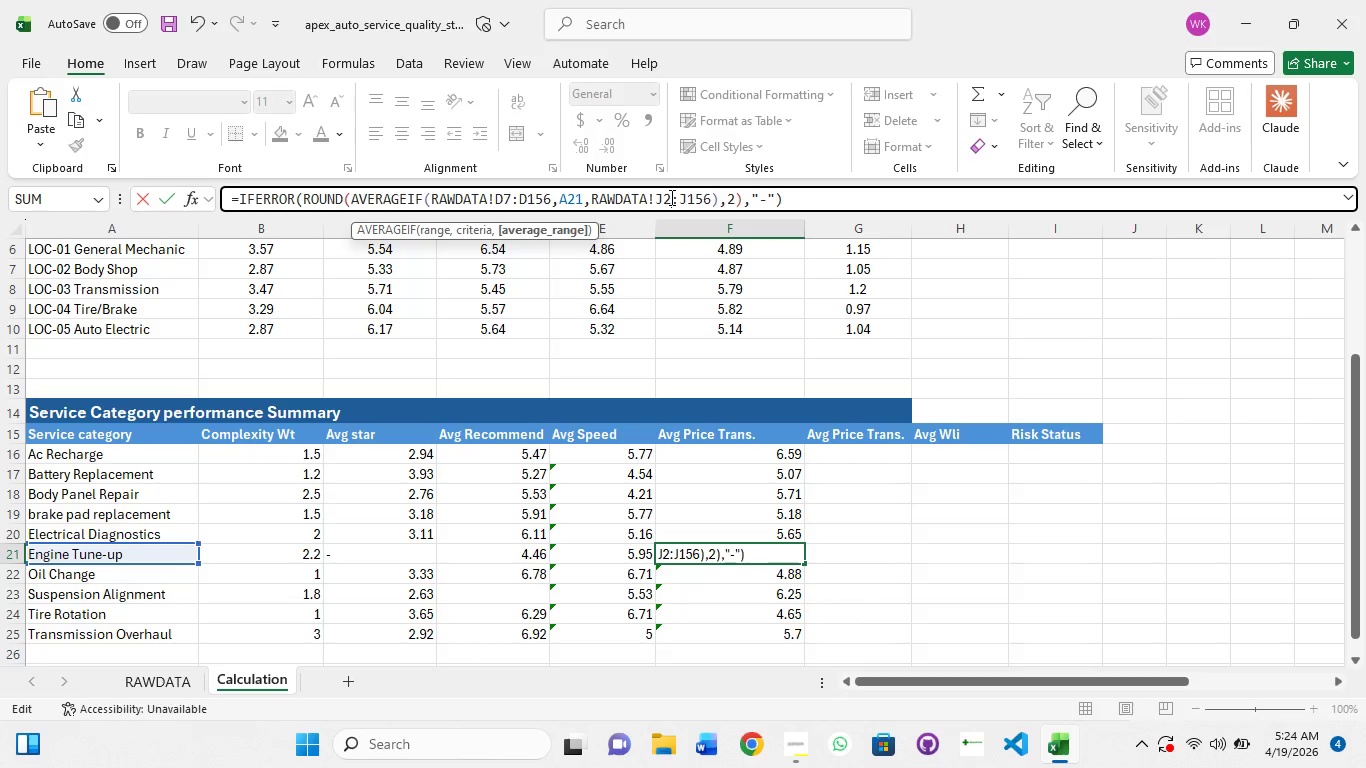 
key(2)
 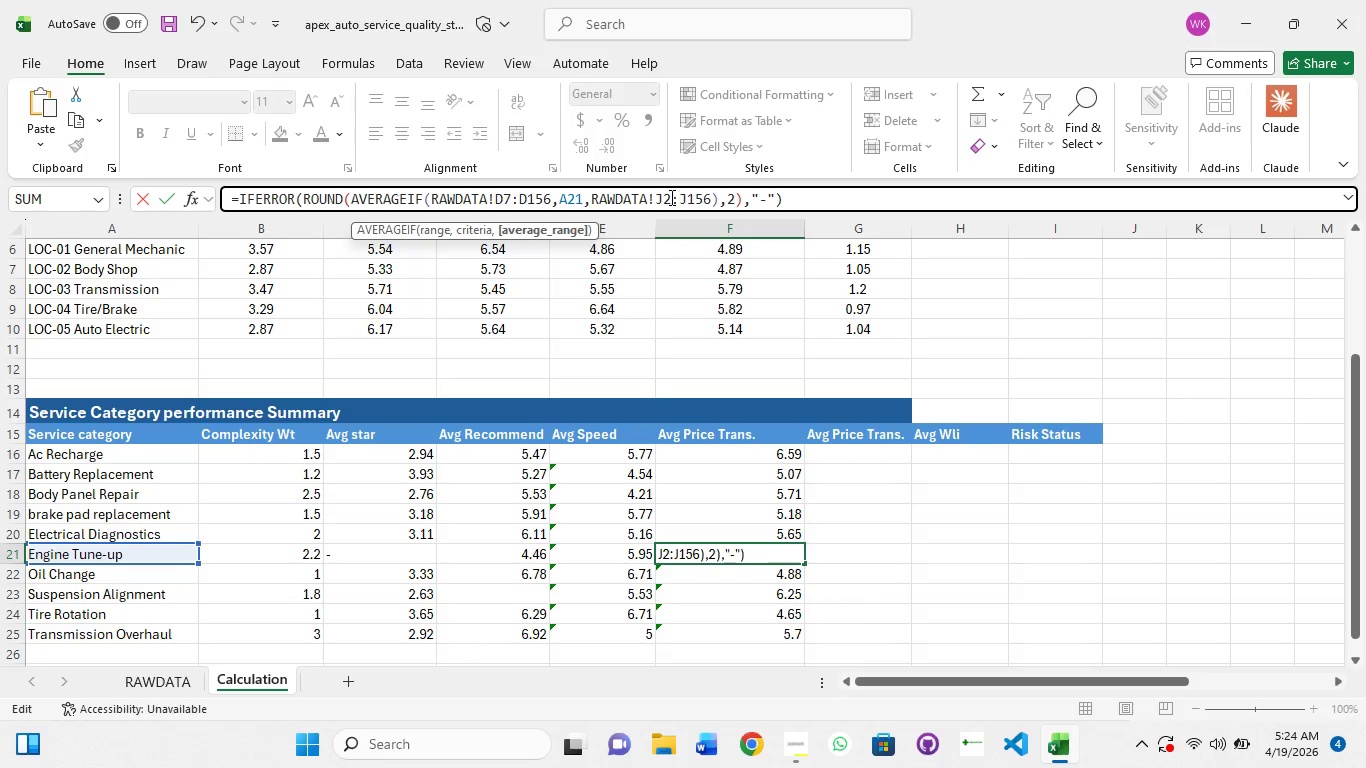 
key(ArrowRight)
 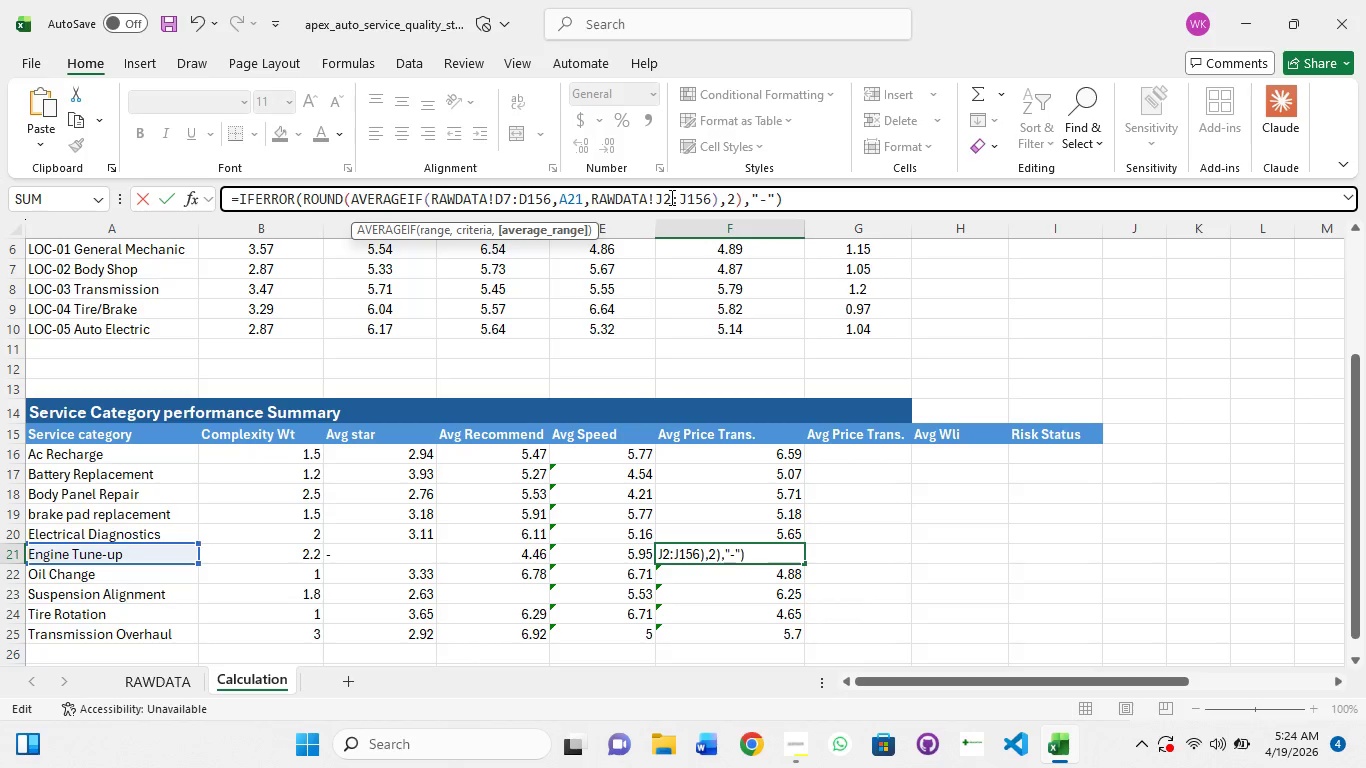 
key(ArrowRight)
 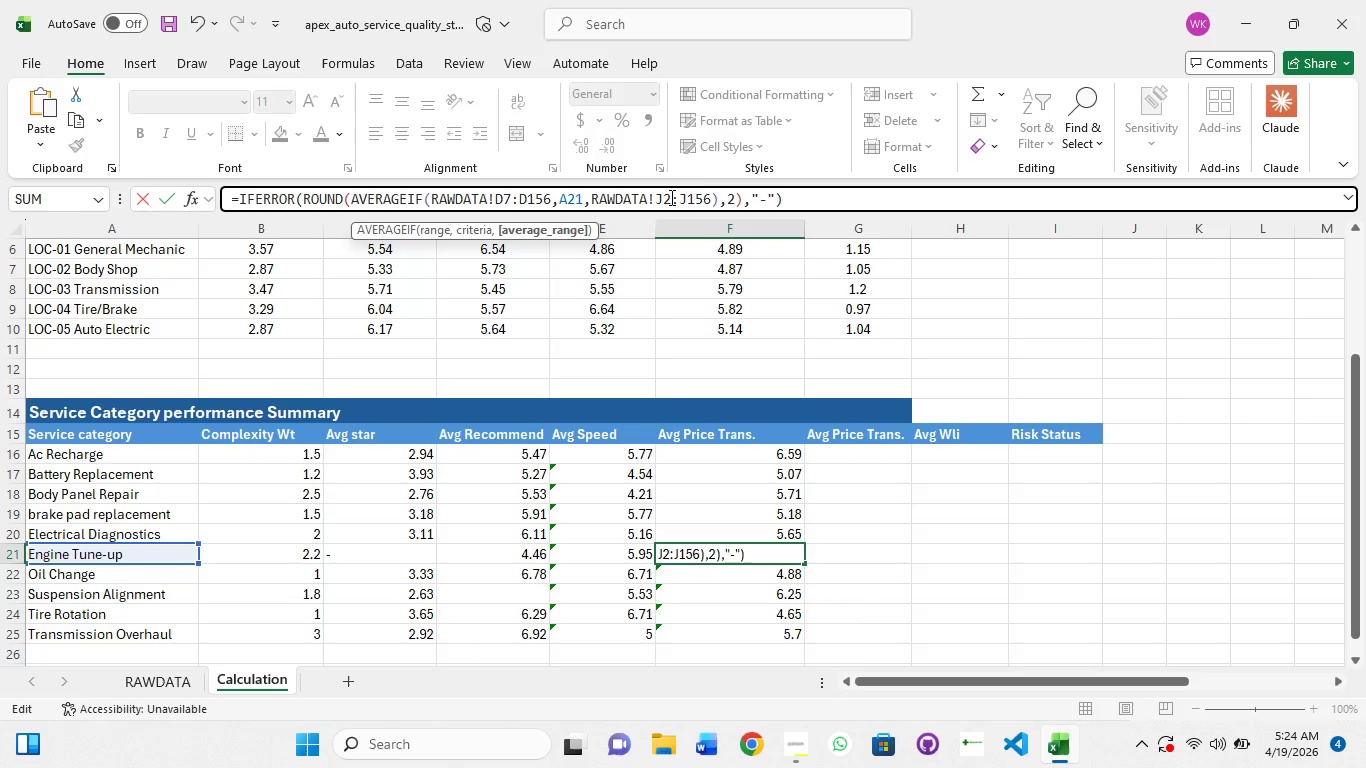 
key(ArrowRight)
 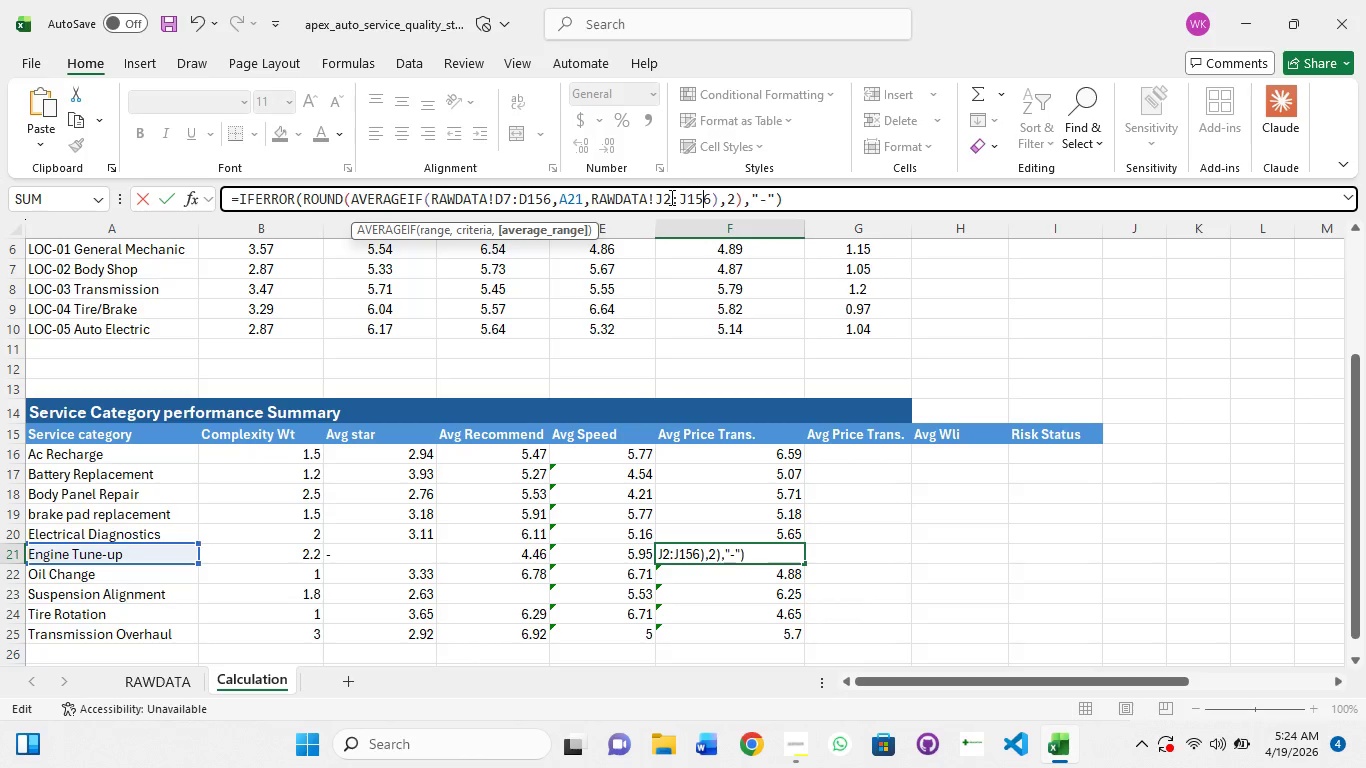 
key(ArrowRight)
 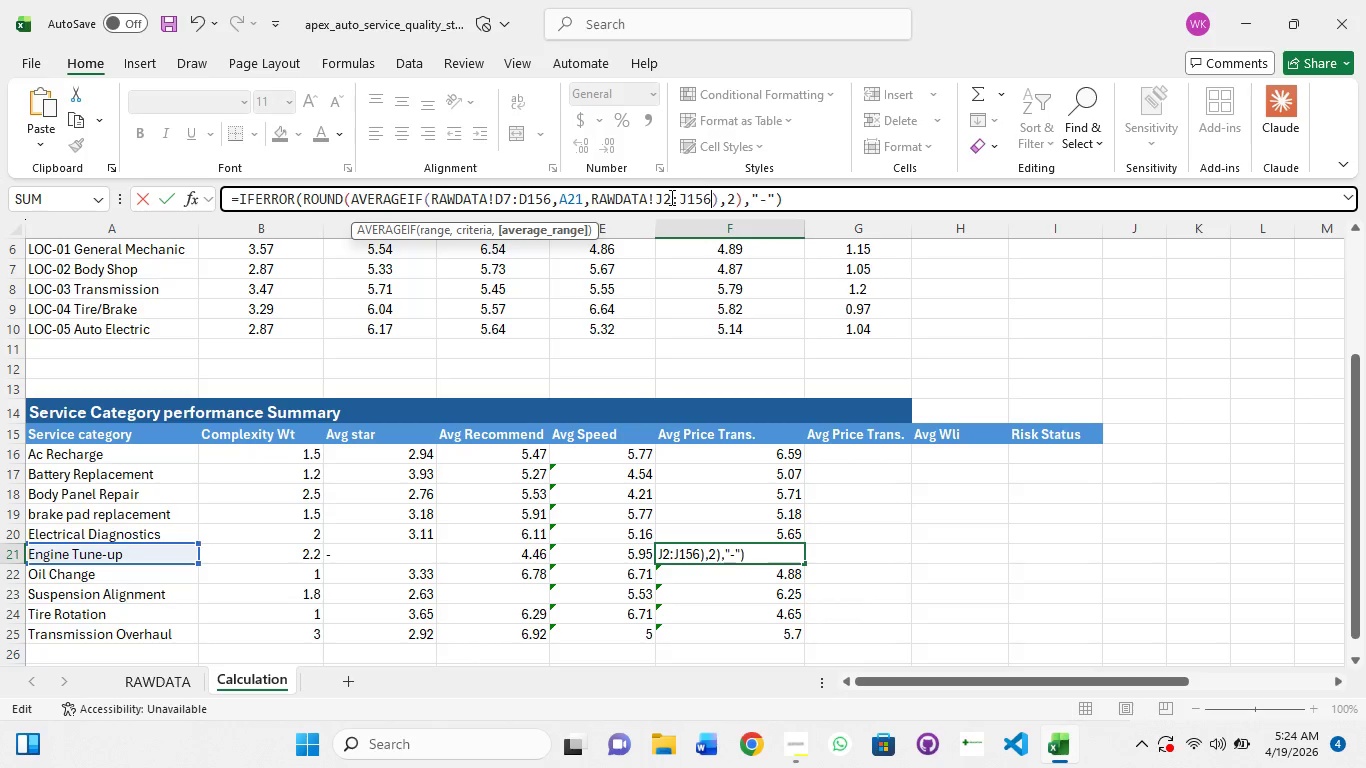 
key(ArrowRight)
 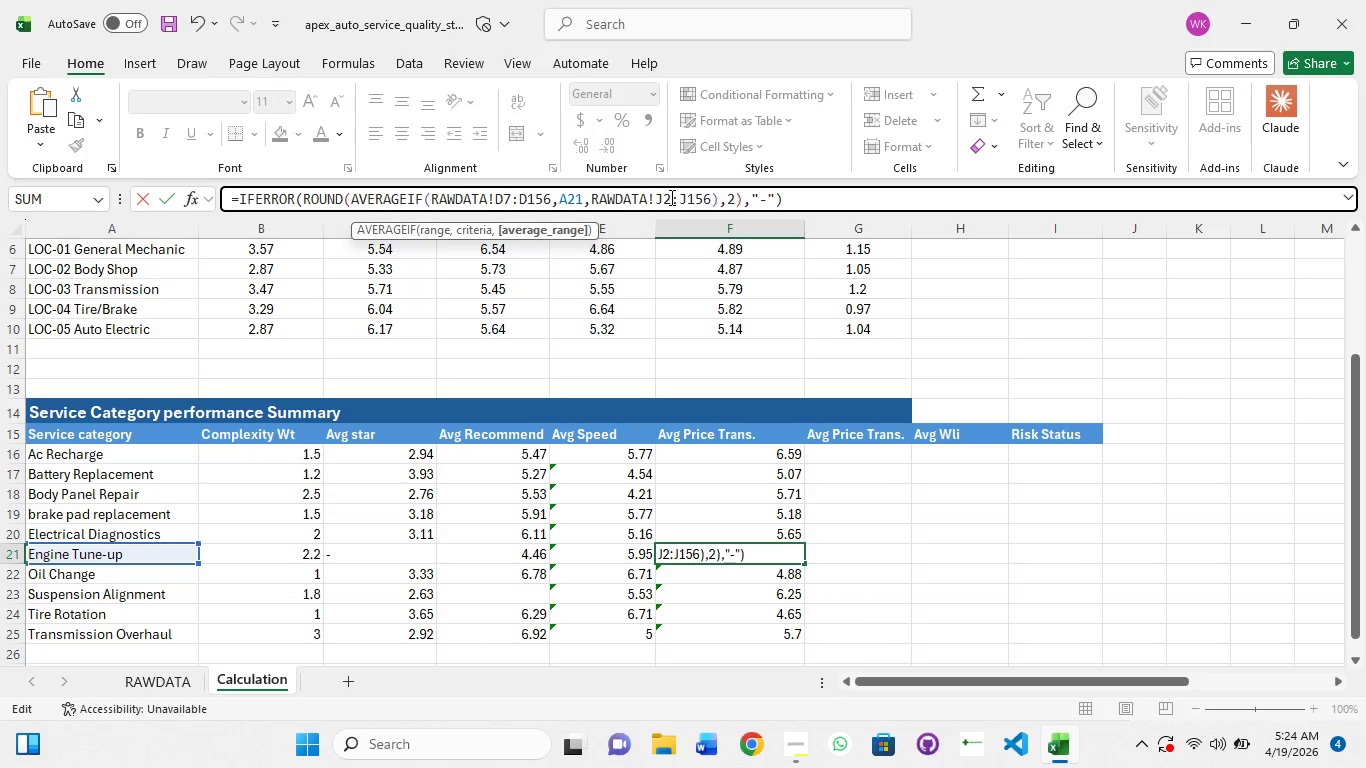 
key(Backspace)
 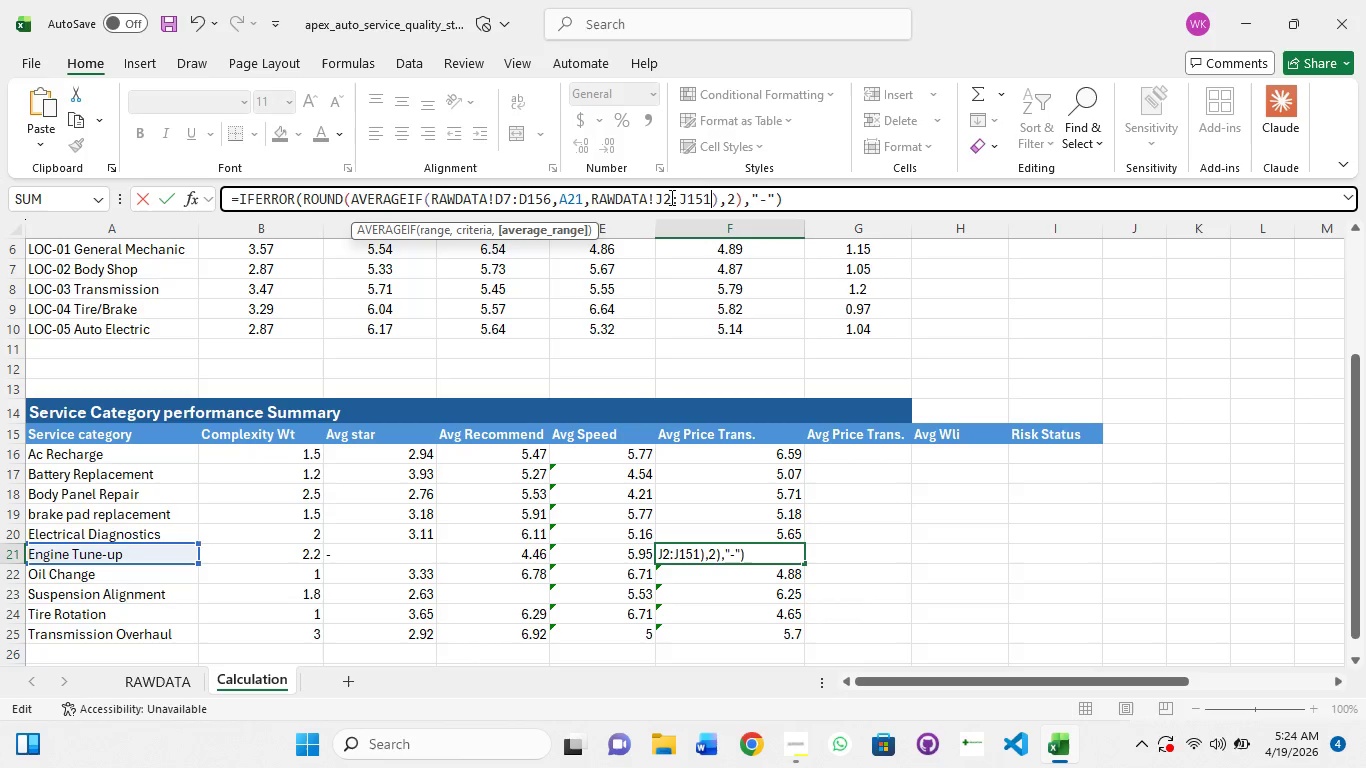 
key(1)
 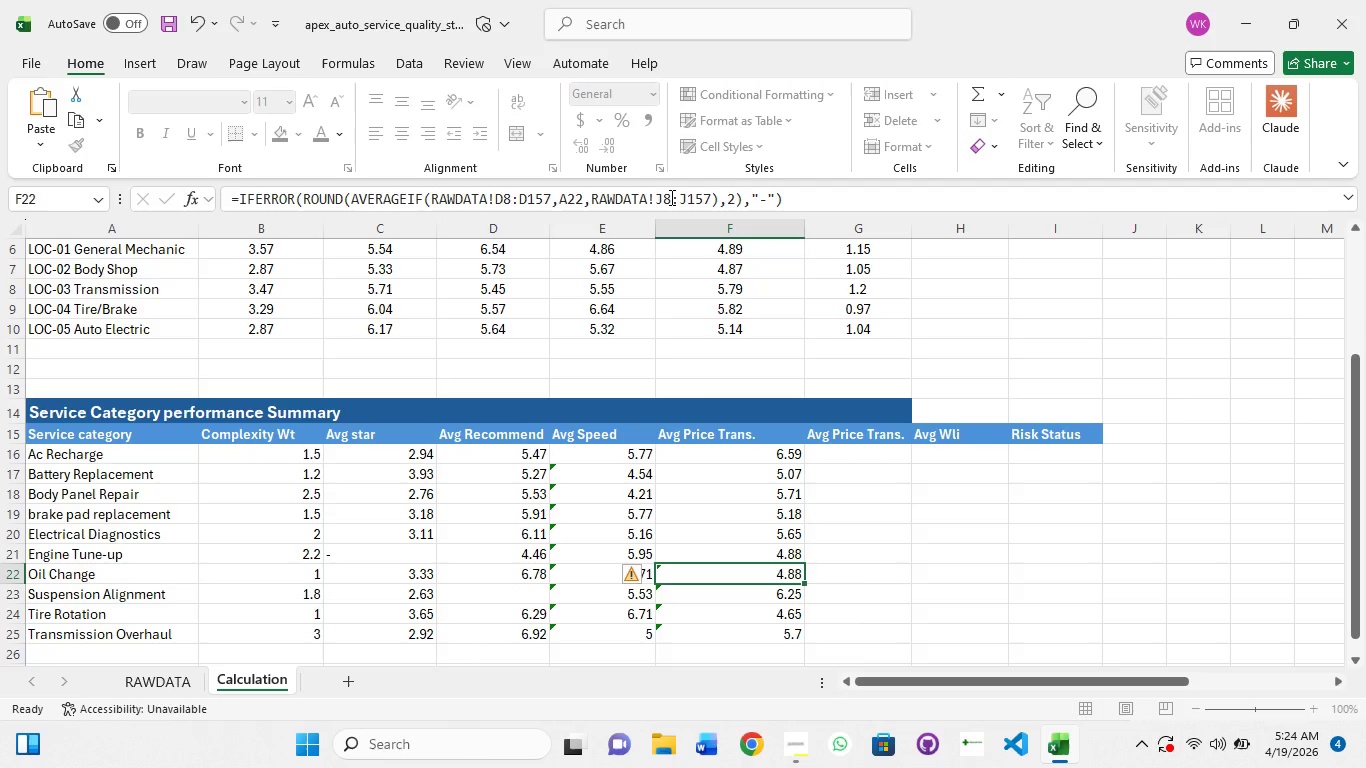 
key(Enter)
 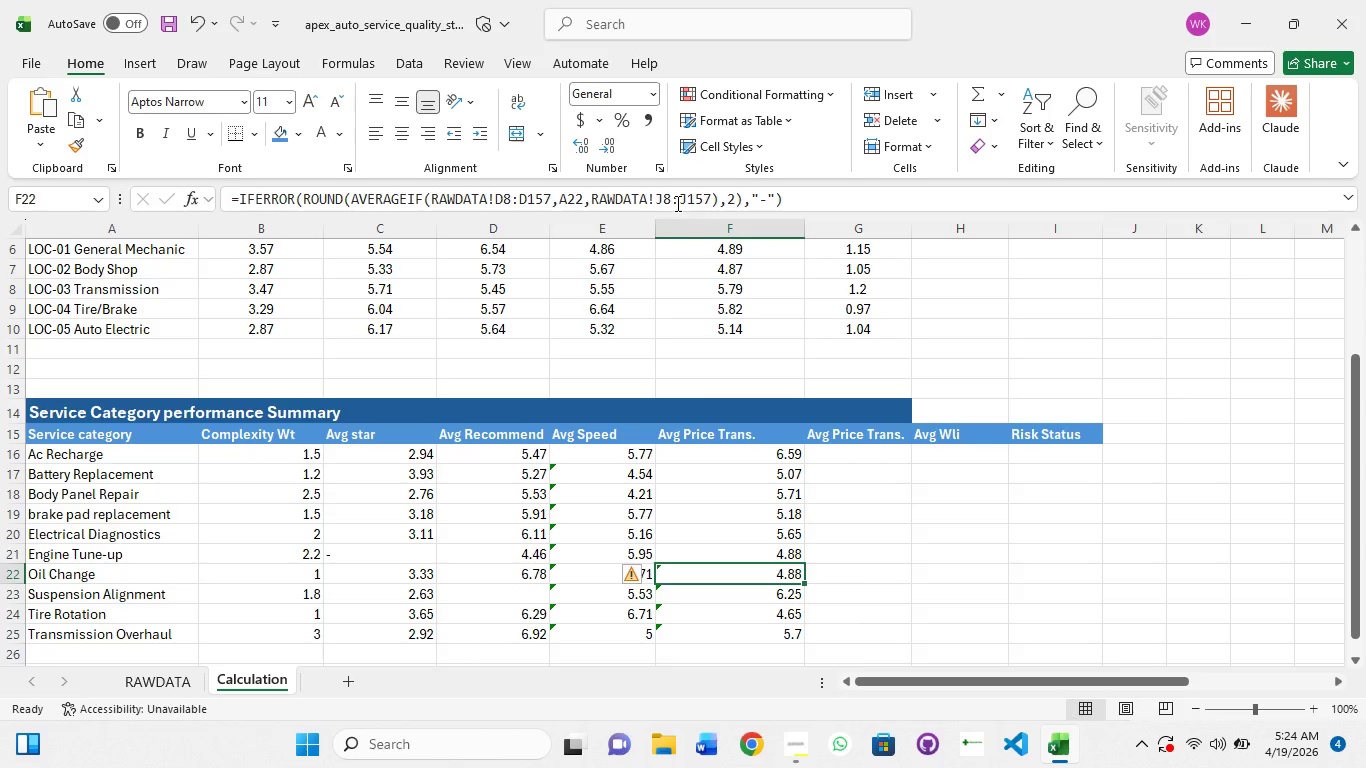 
left_click([667, 196])
 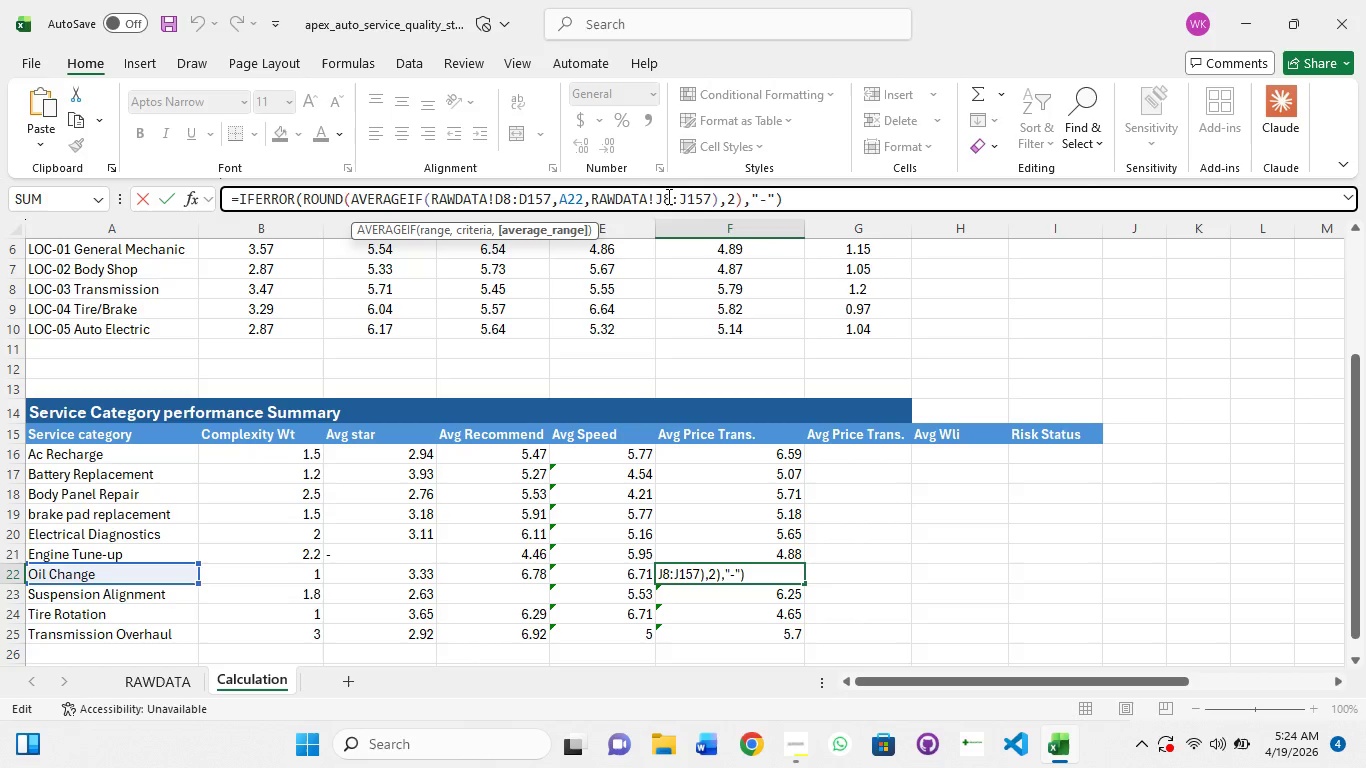 
key(ArrowRight)
 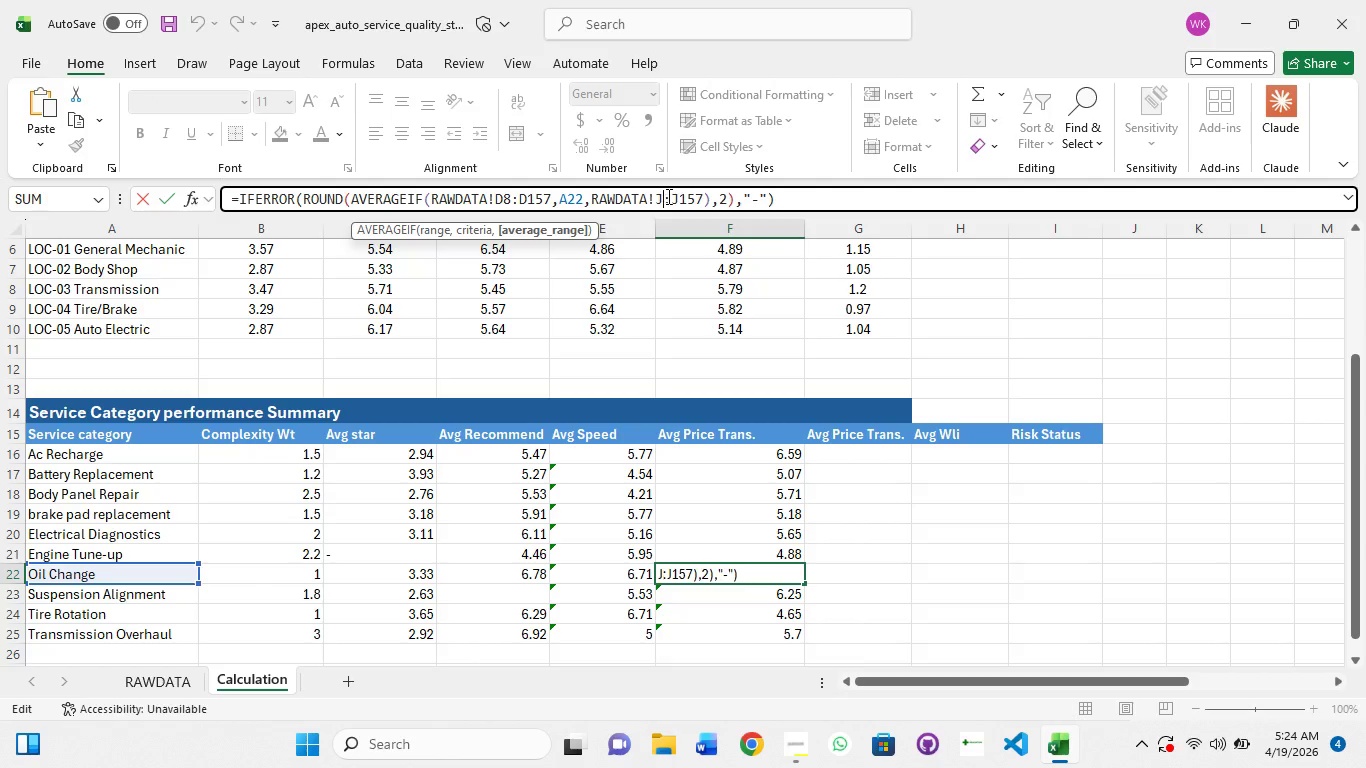 
key(Backspace)
 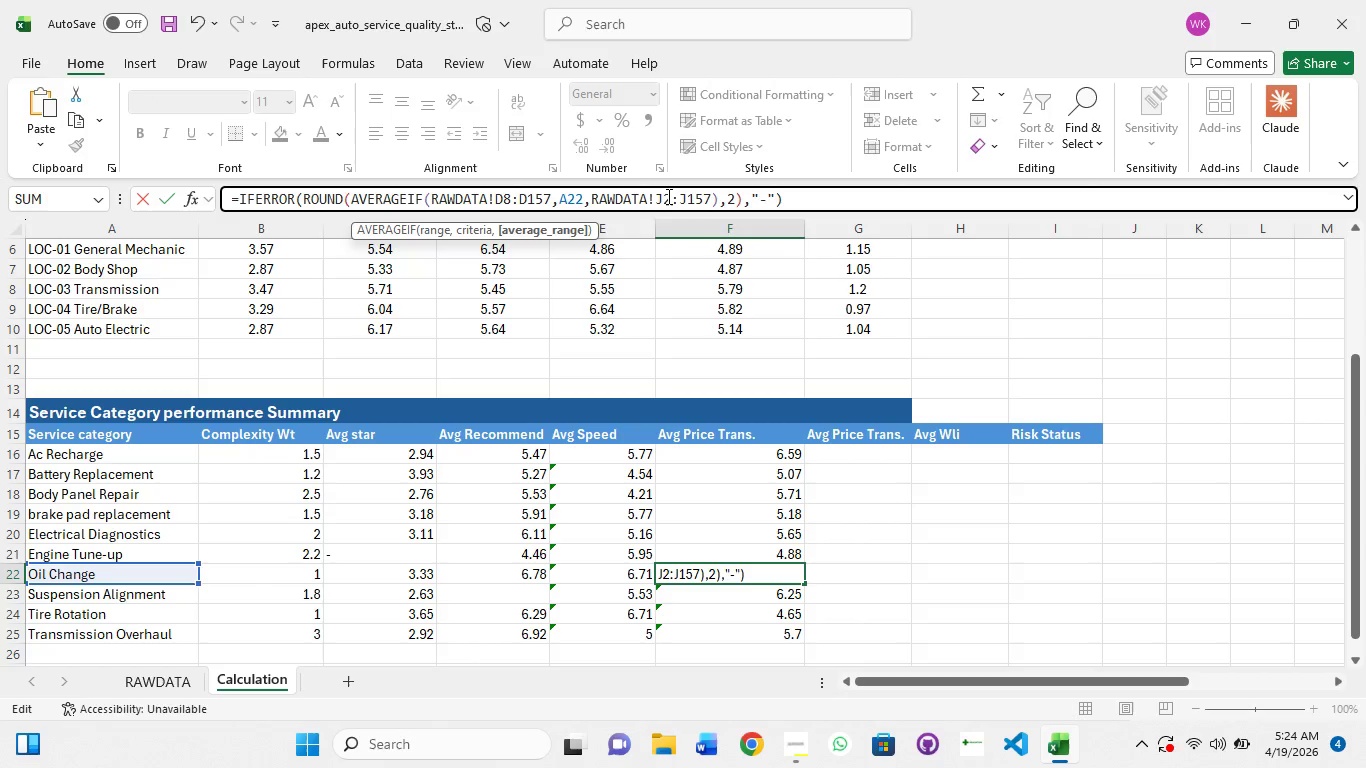 
key(2)
 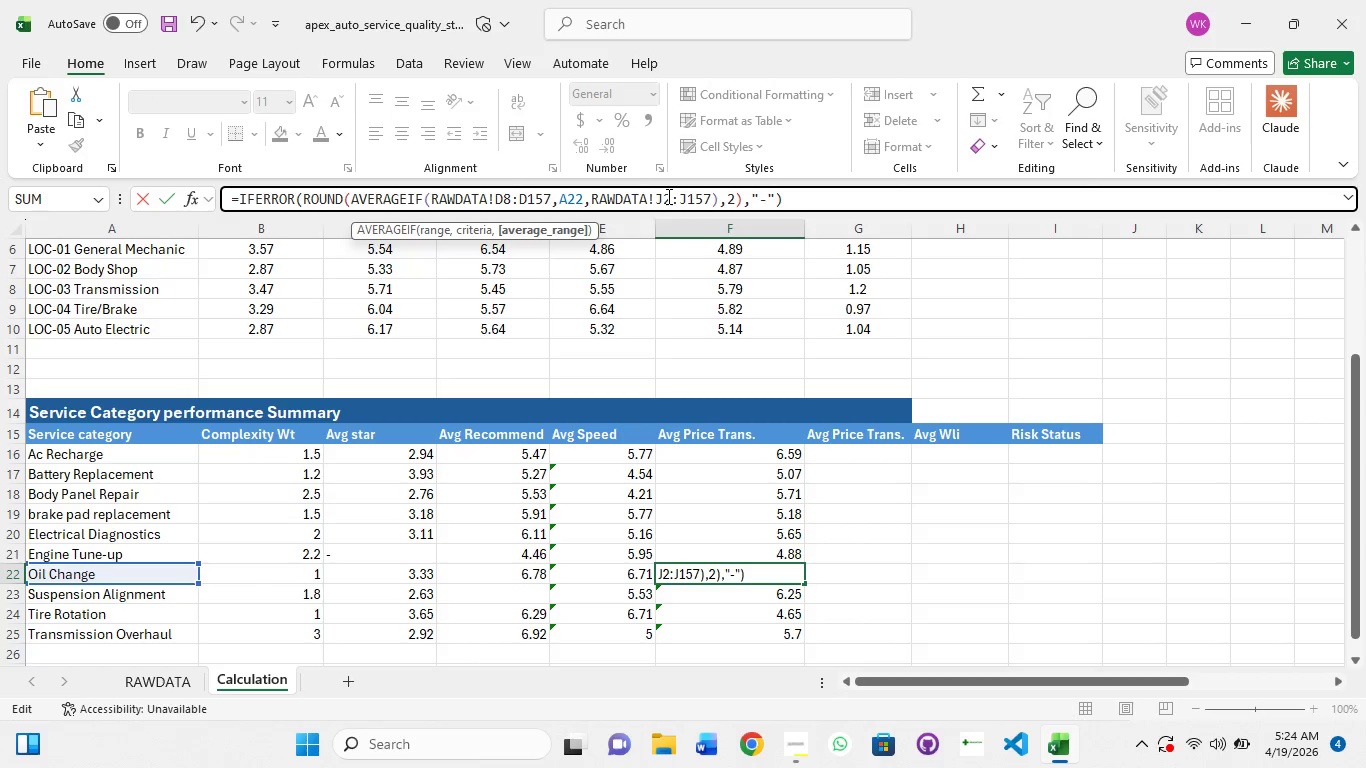 
key(ArrowRight)
 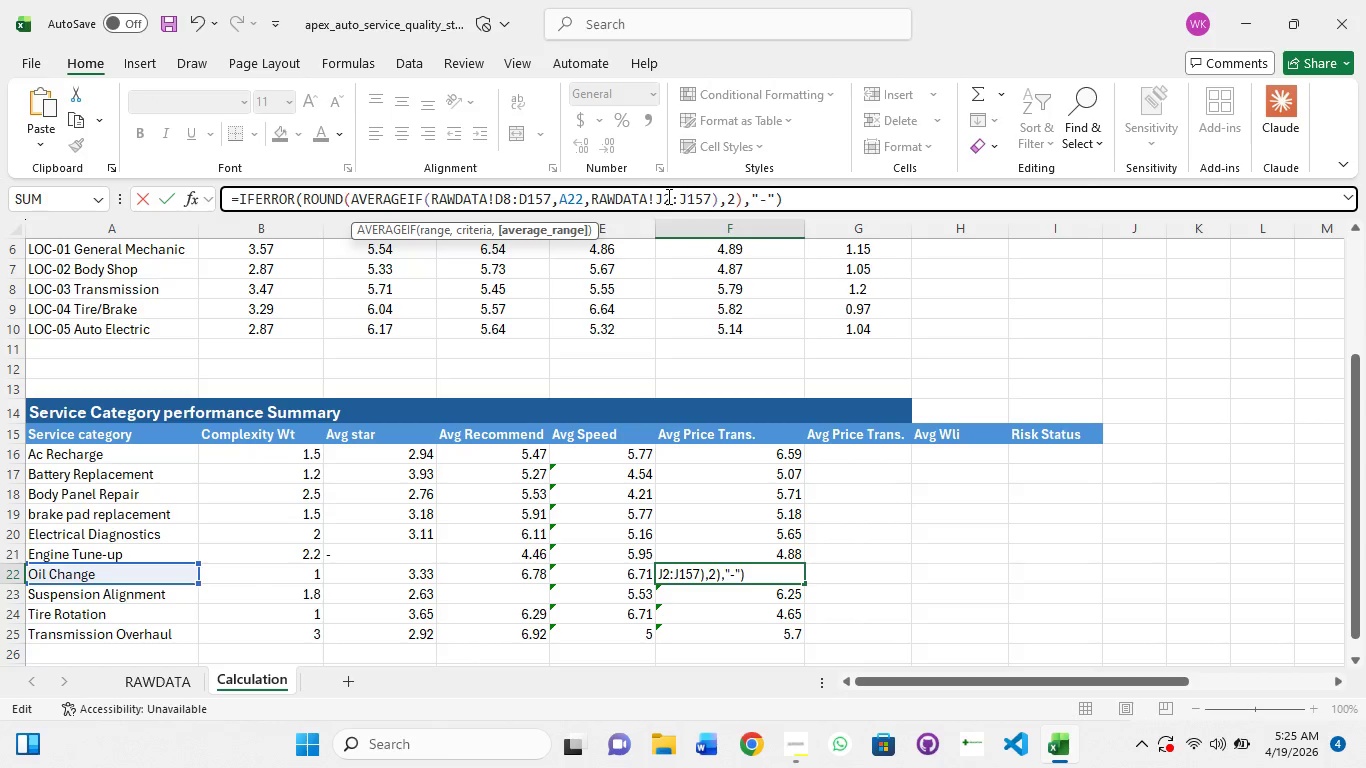 
key(ArrowRight)
 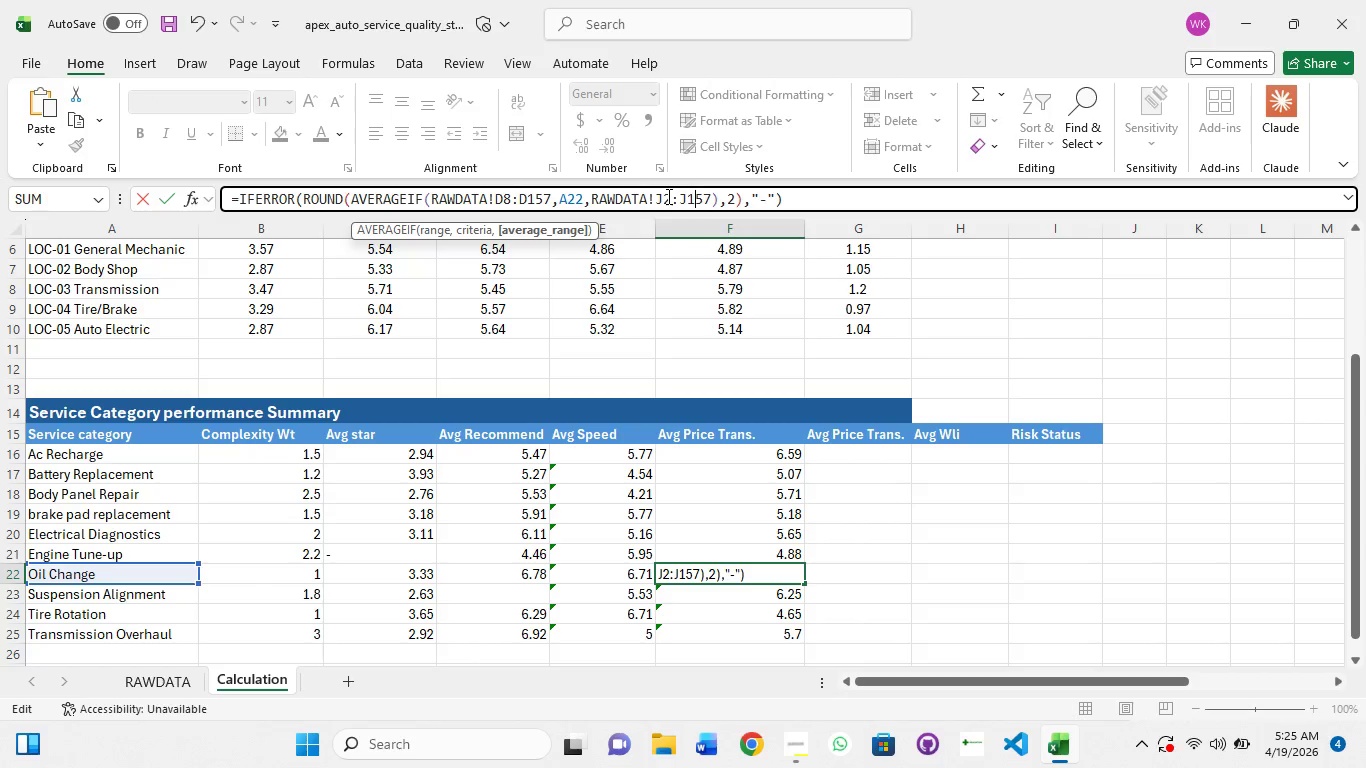 
key(ArrowRight)
 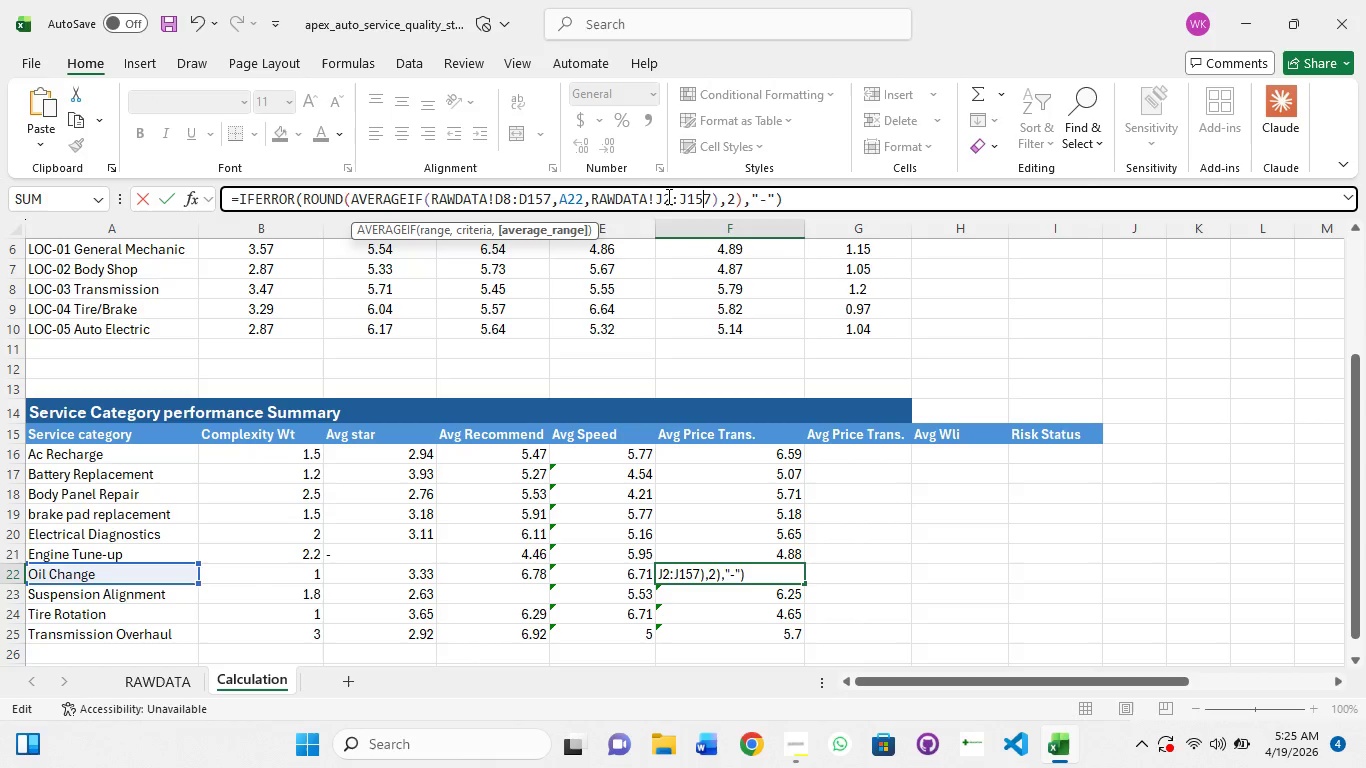 
key(ArrowRight)
 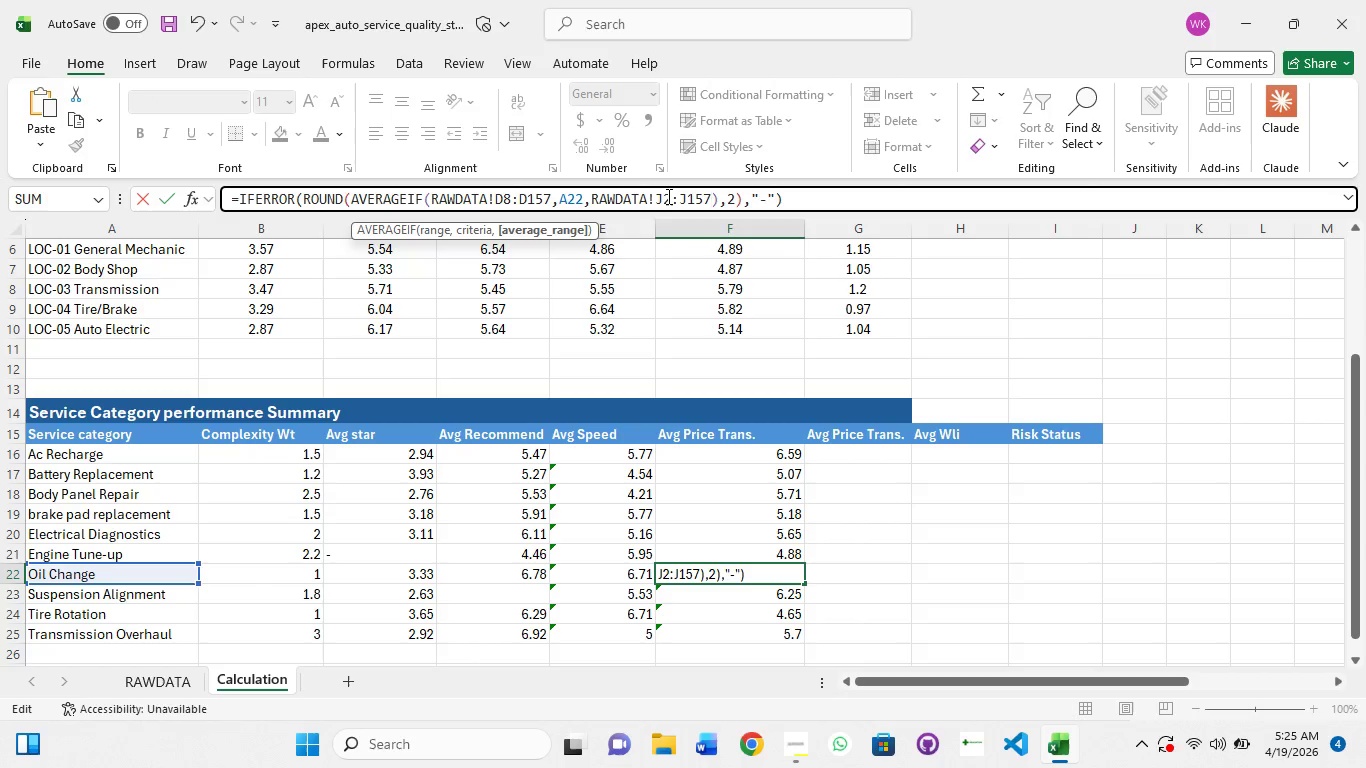 
key(ArrowRight)
 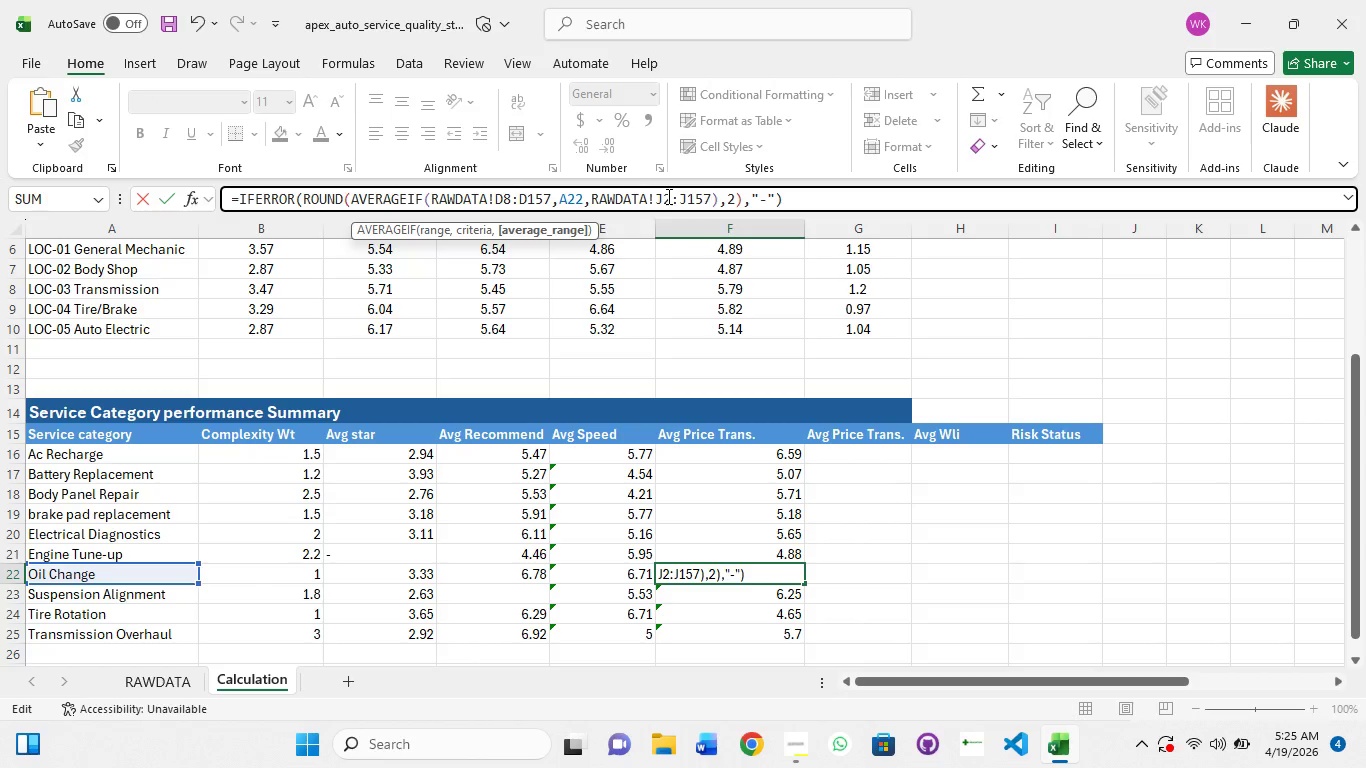 
key(Backspace)
 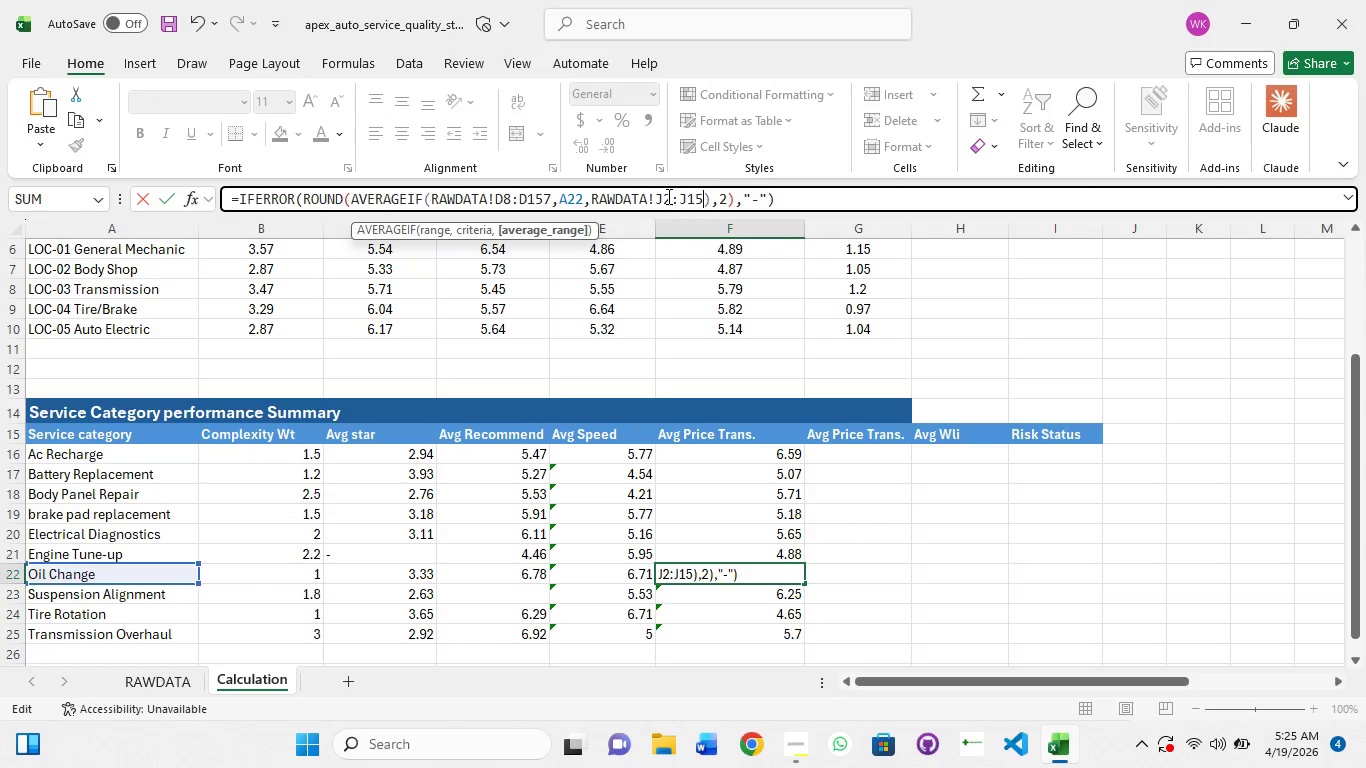 
key(1)
 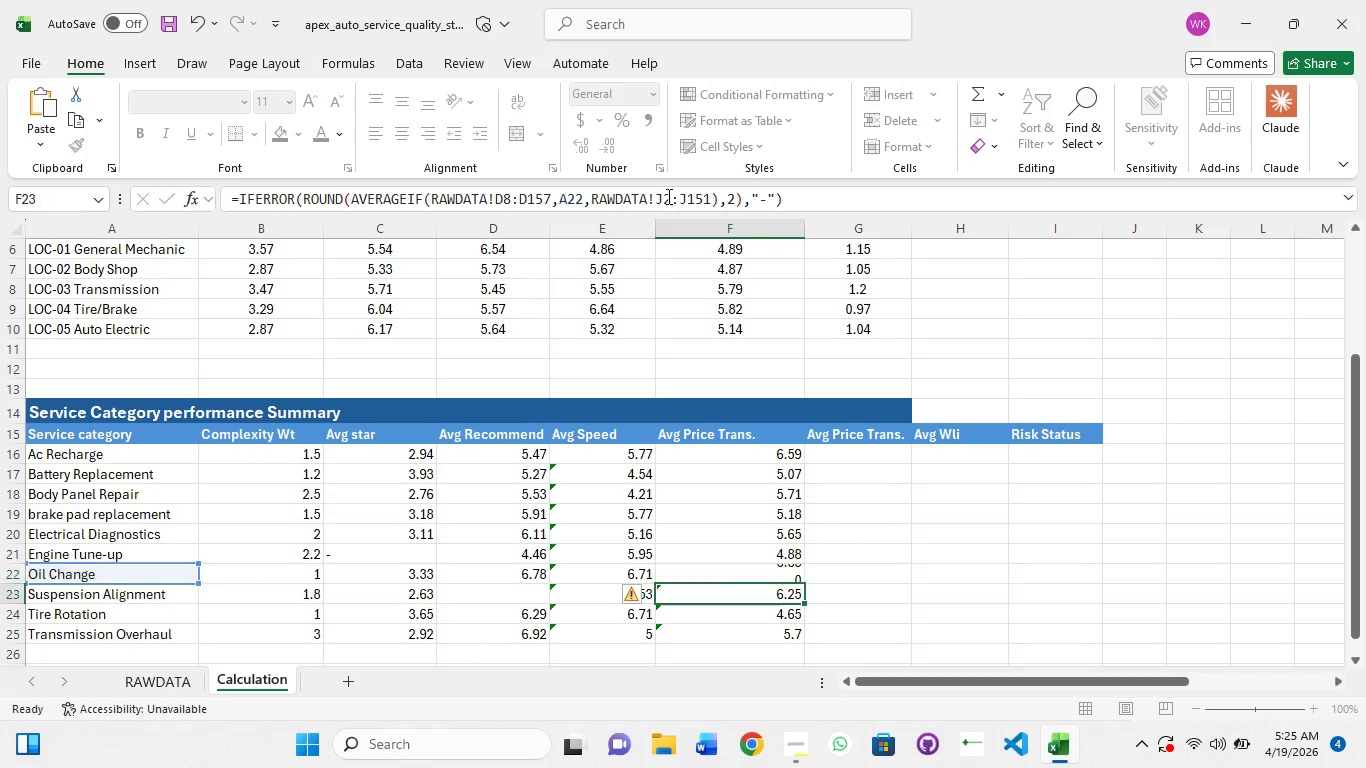 
key(Enter)
 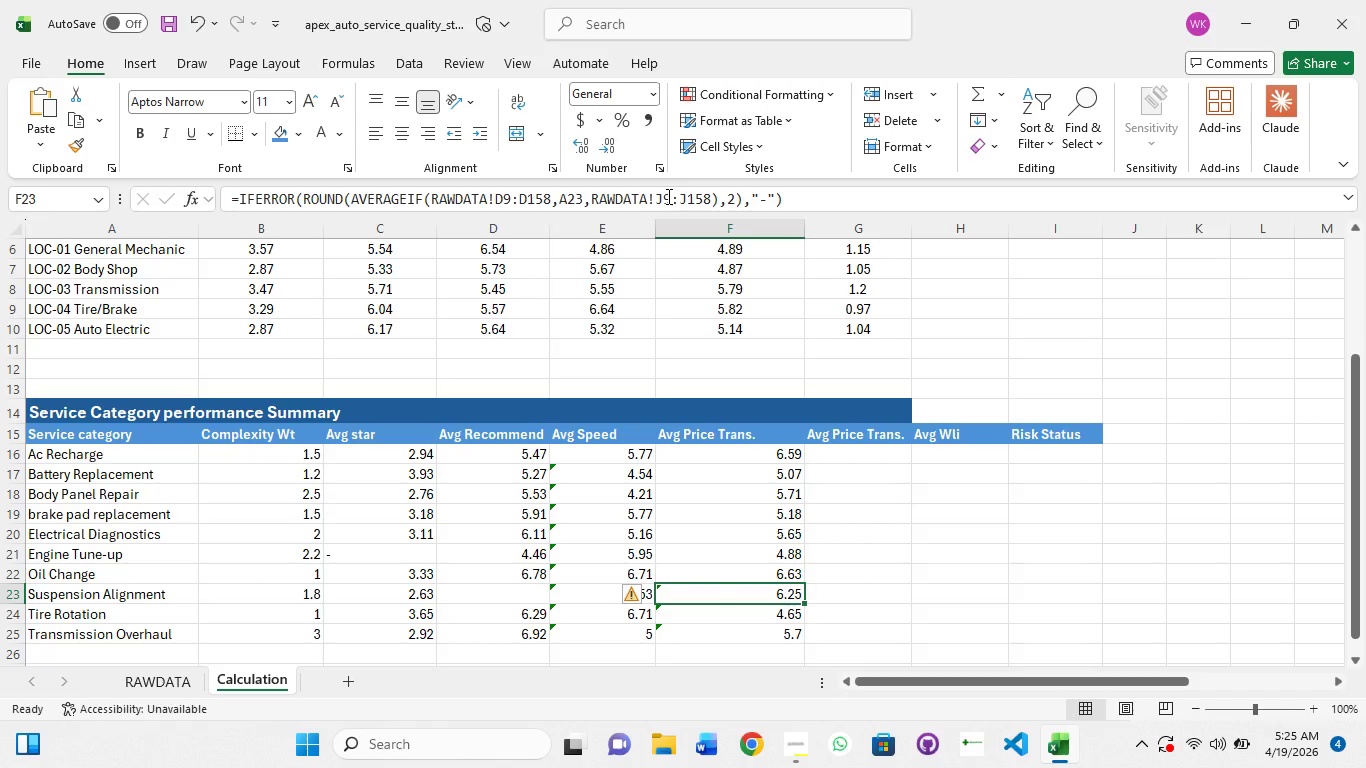 
left_click([667, 196])
 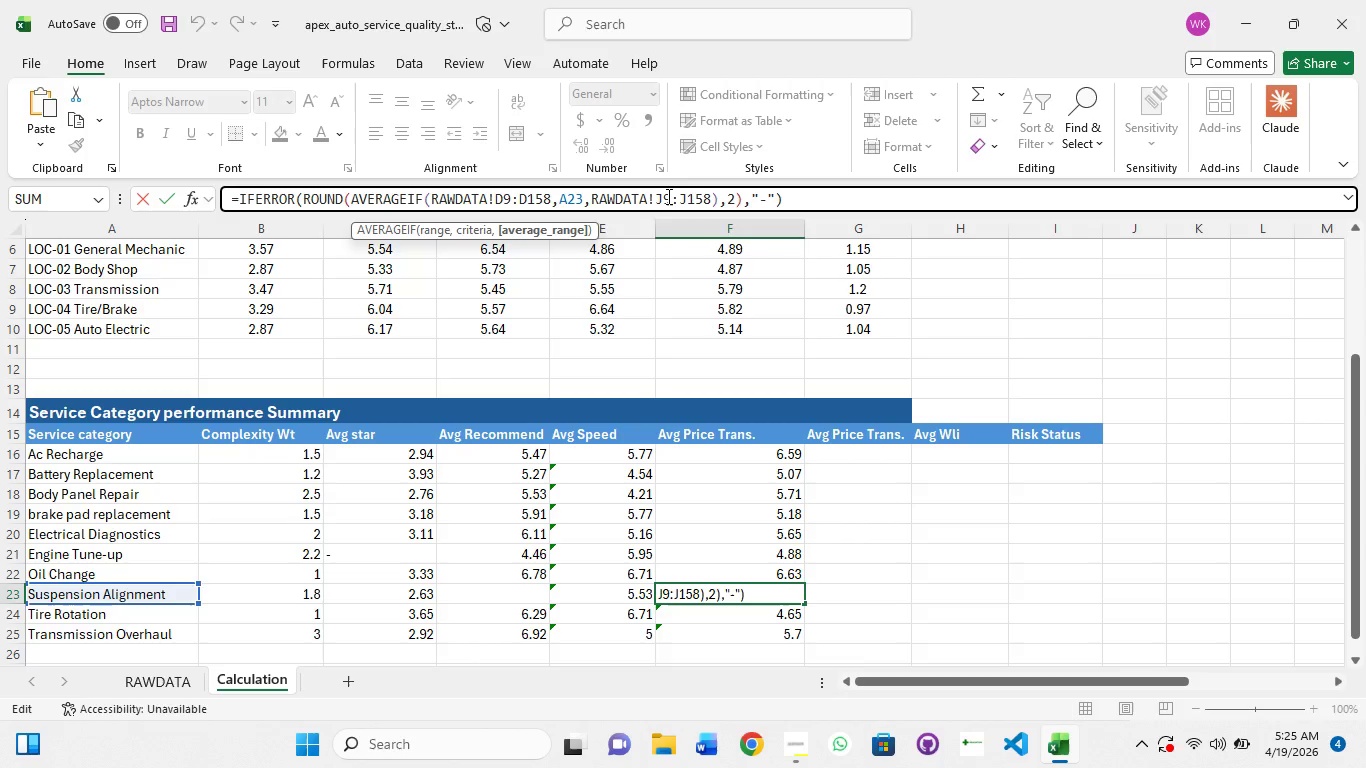 
key(ArrowRight)
 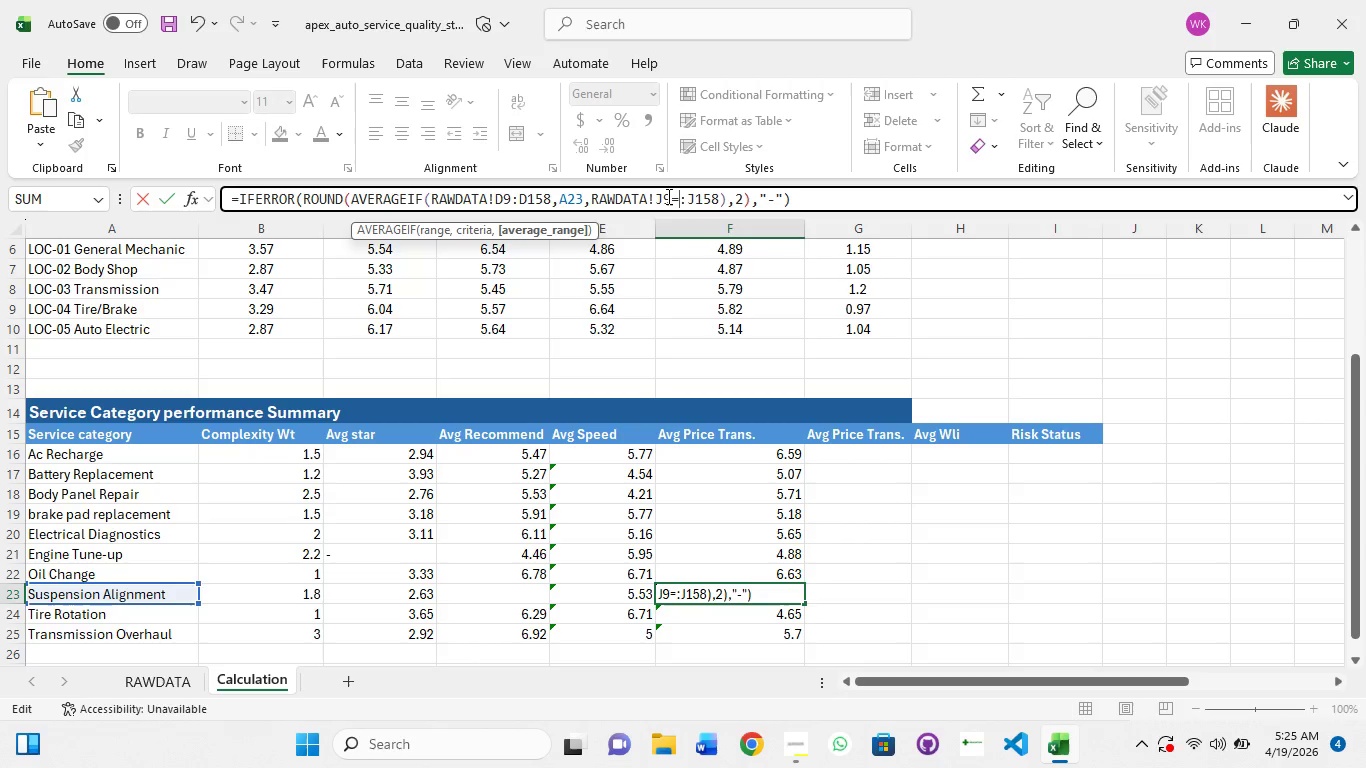 
key(Equal)
 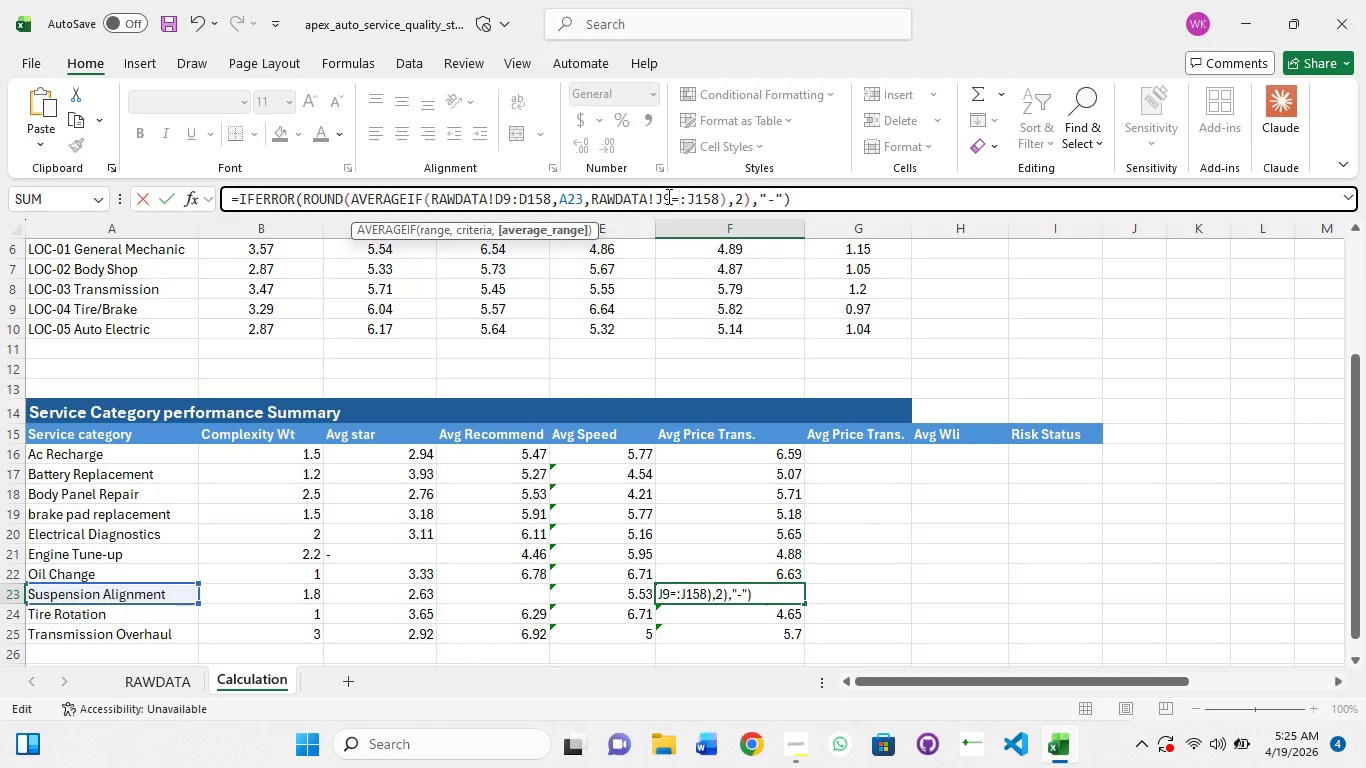 
key(Backspace)
 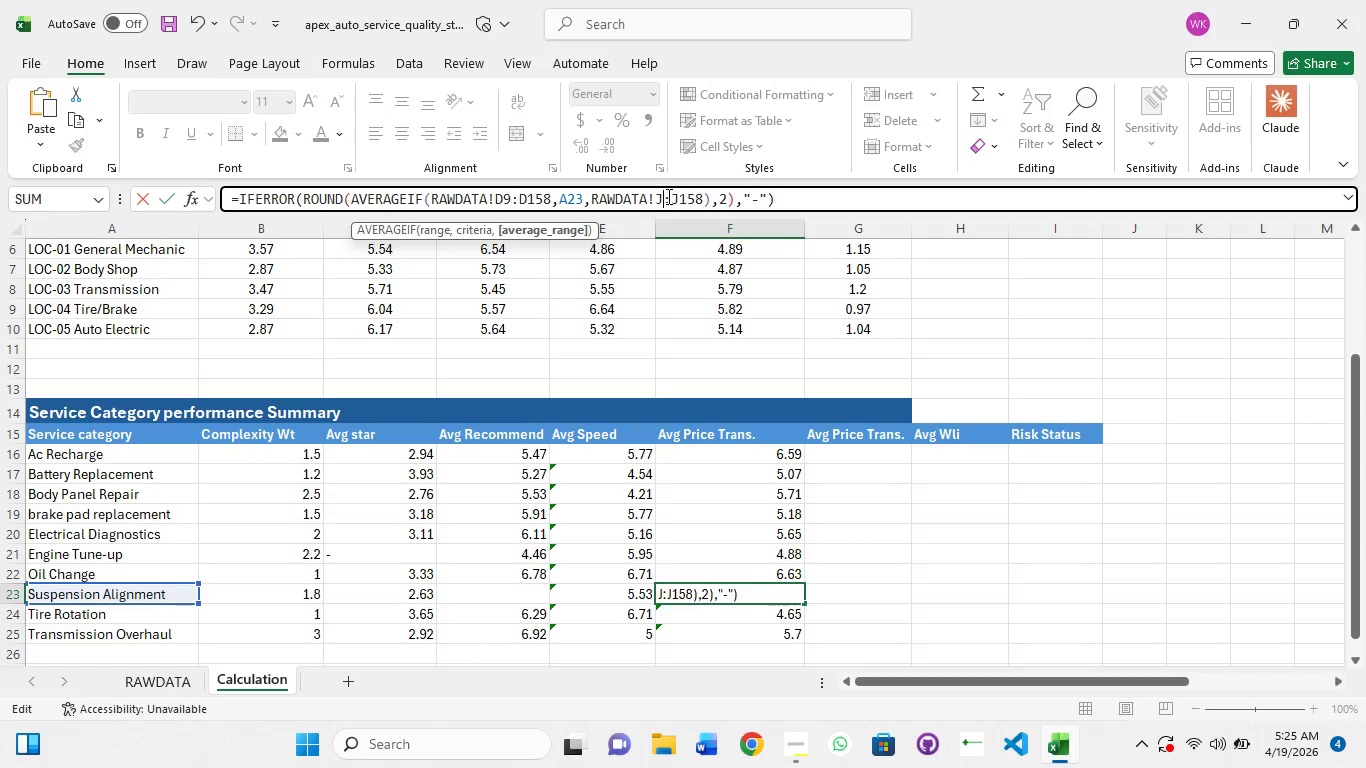 
key(Backspace)
 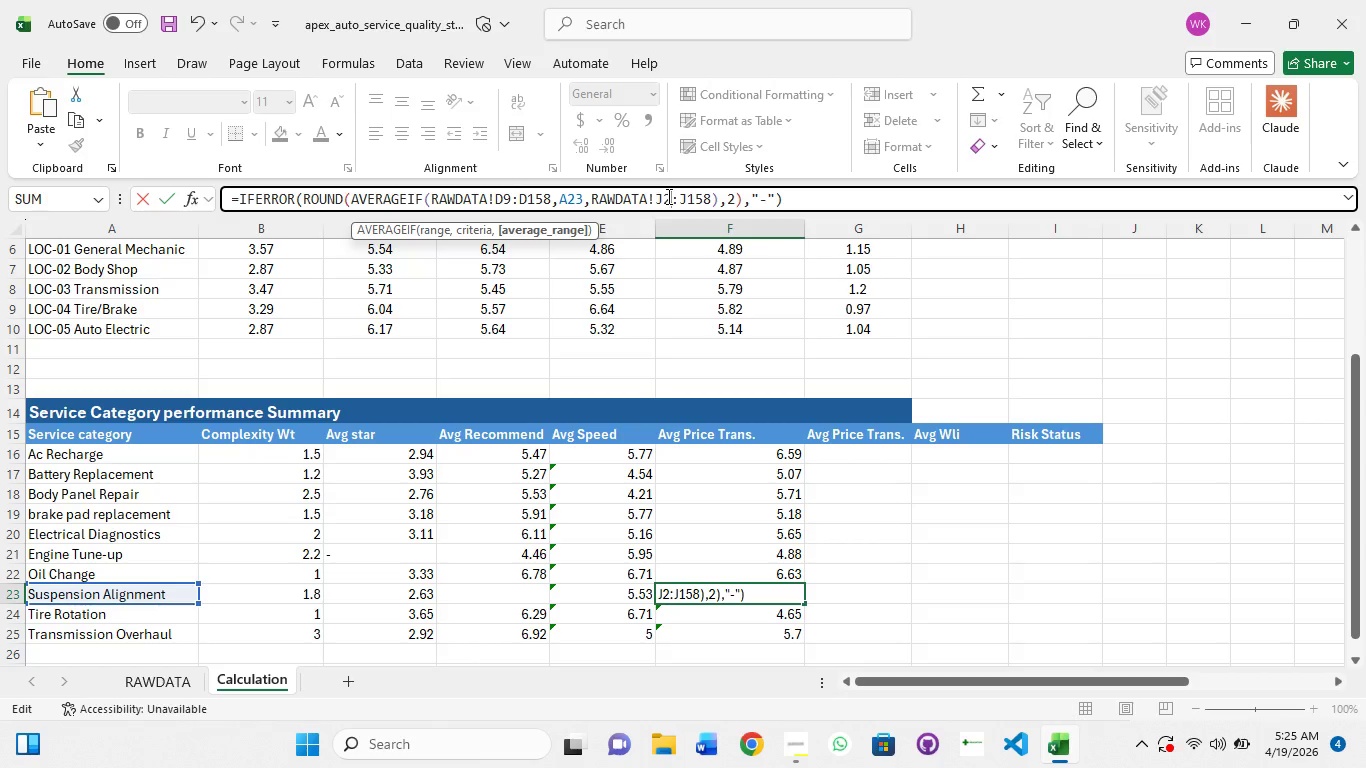 
key(2)
 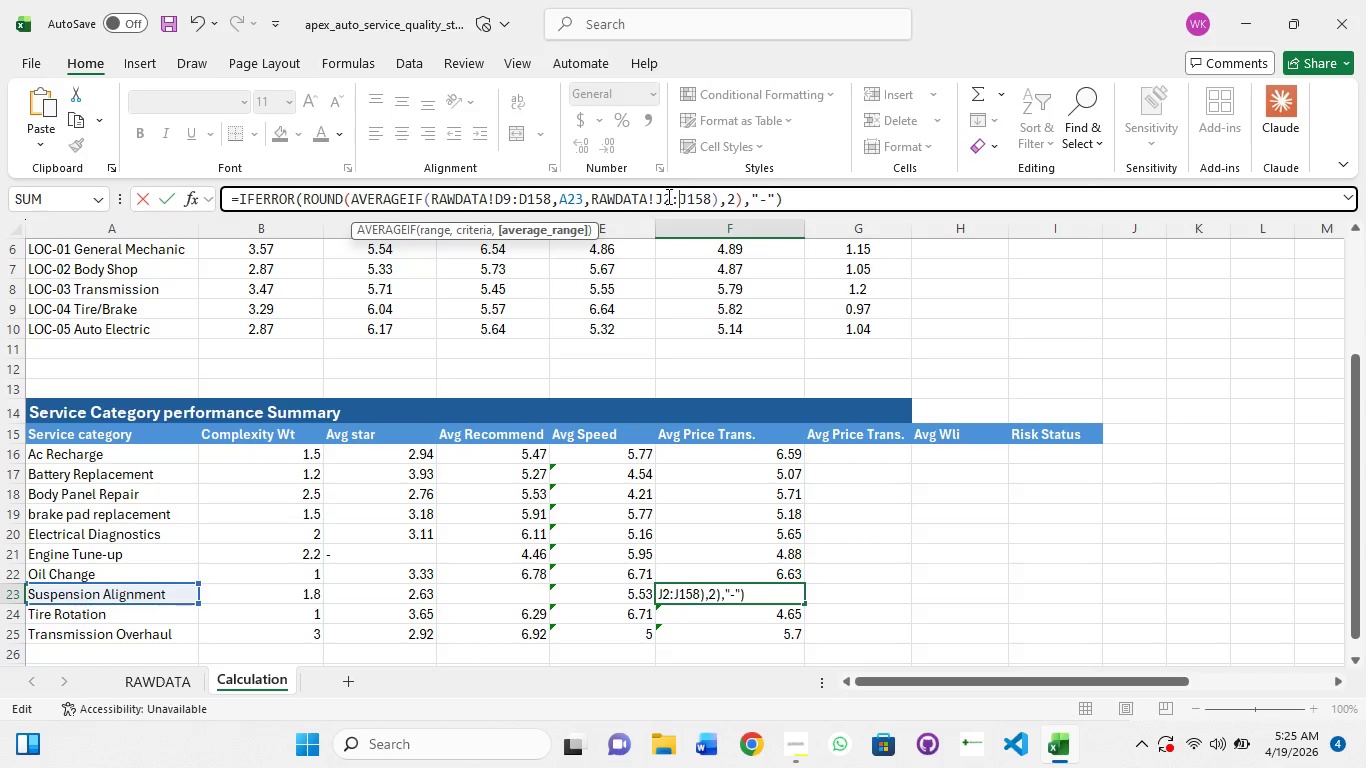 
key(ArrowRight)
 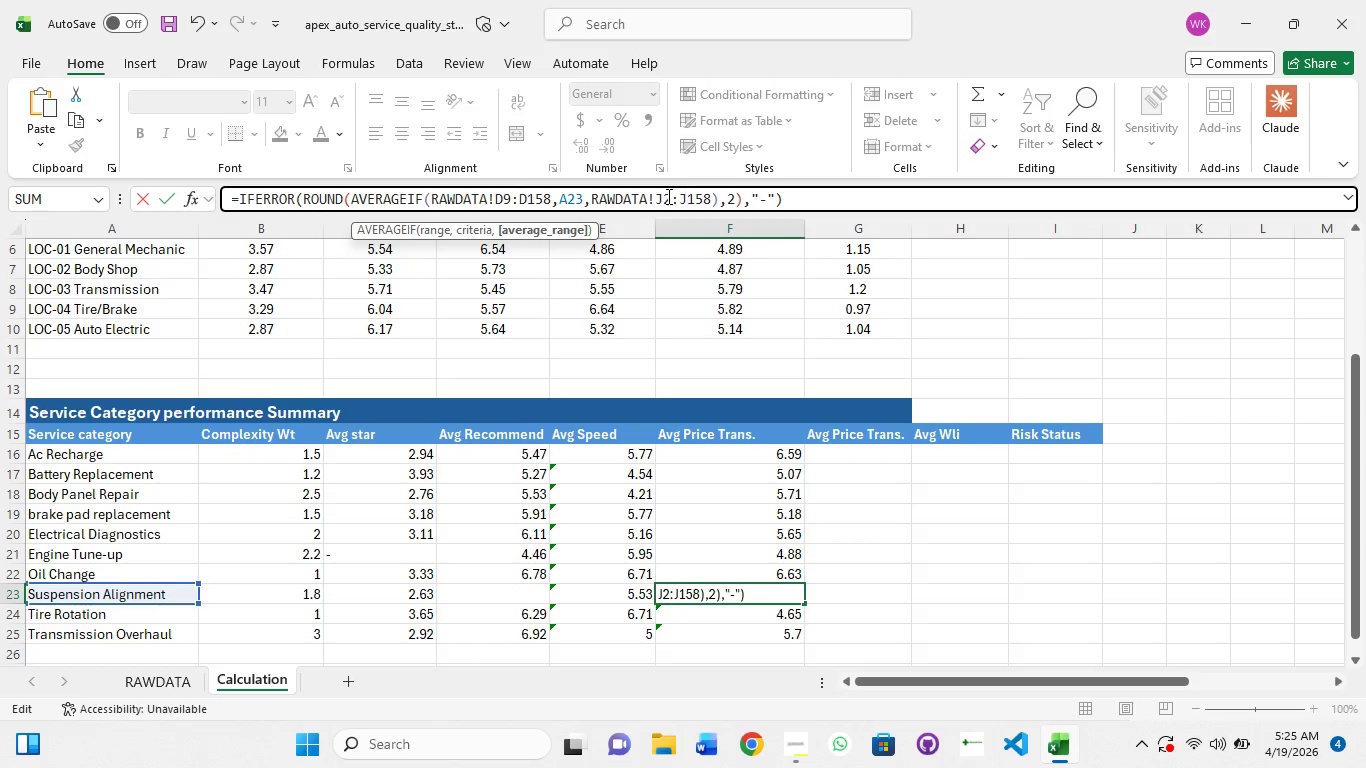 
key(ArrowRight)
 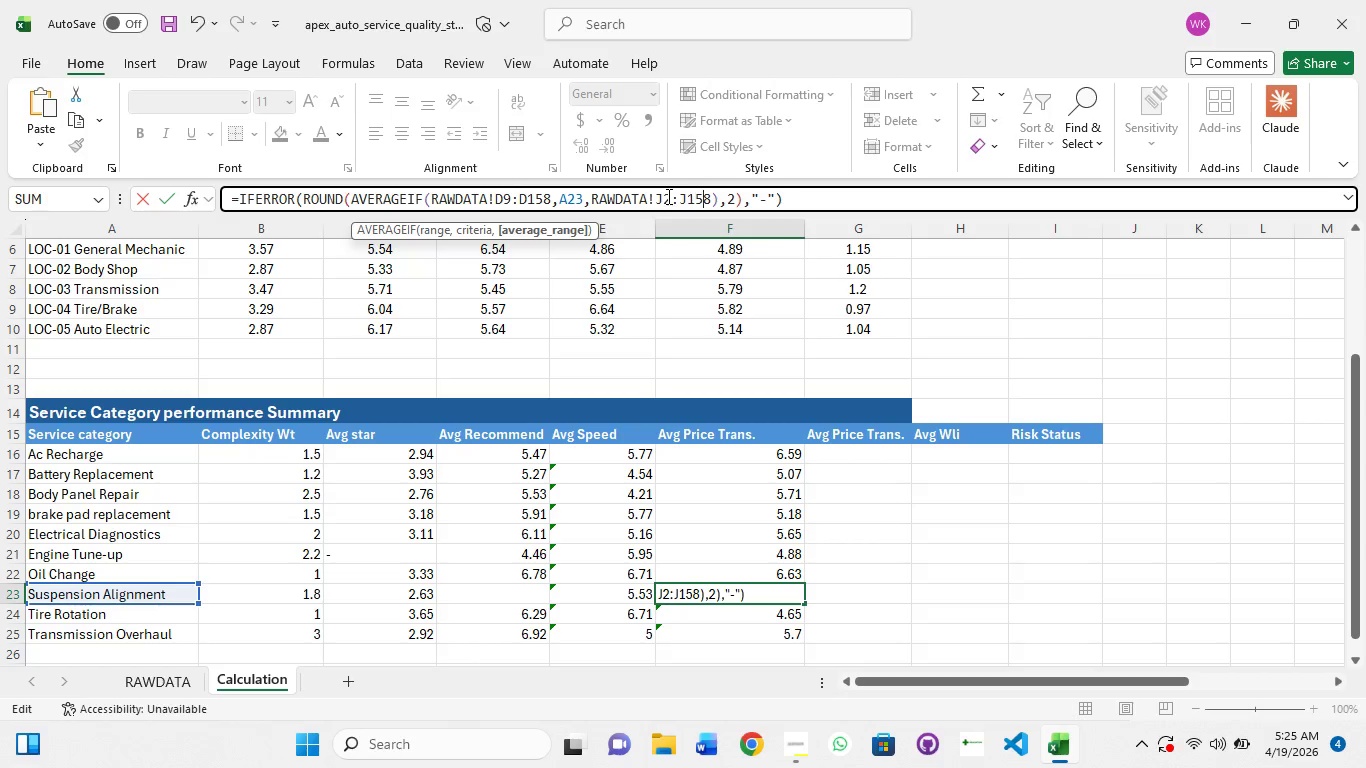 
key(ArrowRight)
 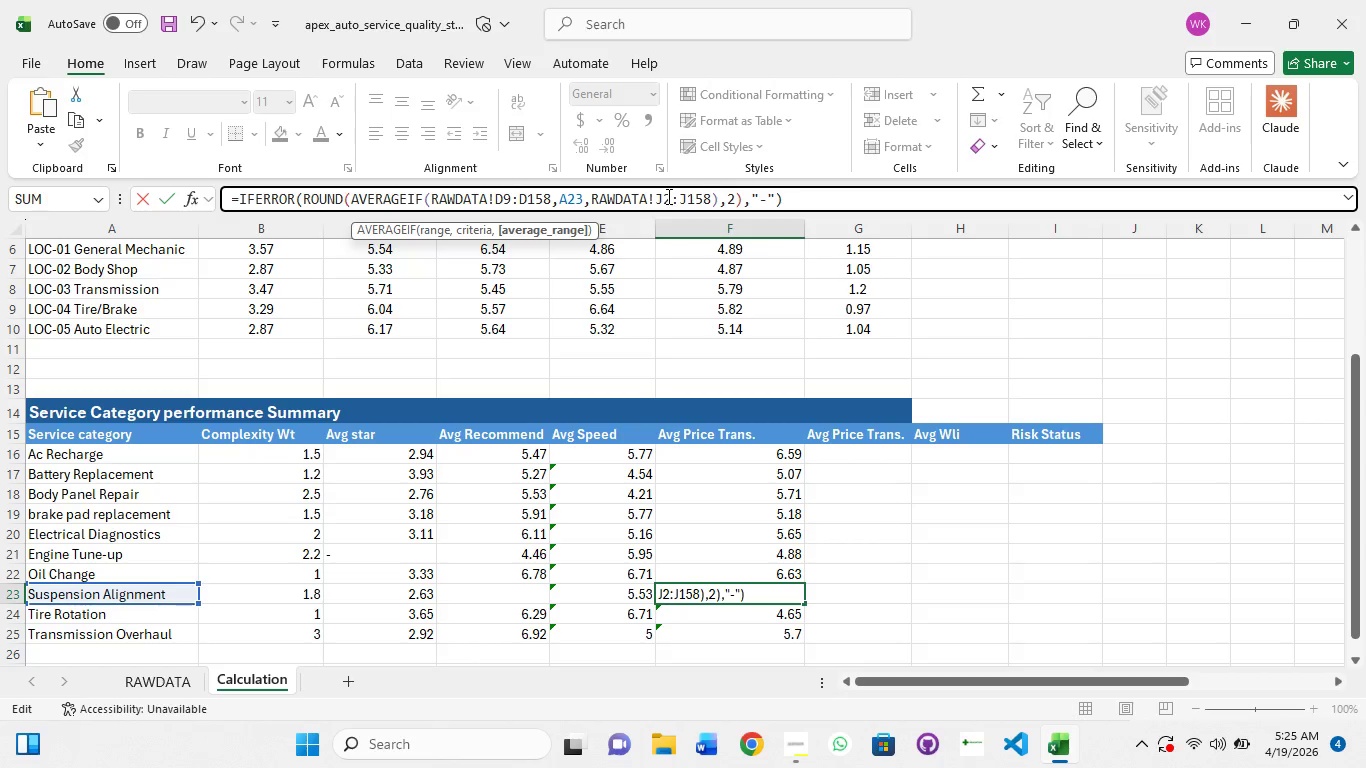 
key(ArrowRight)
 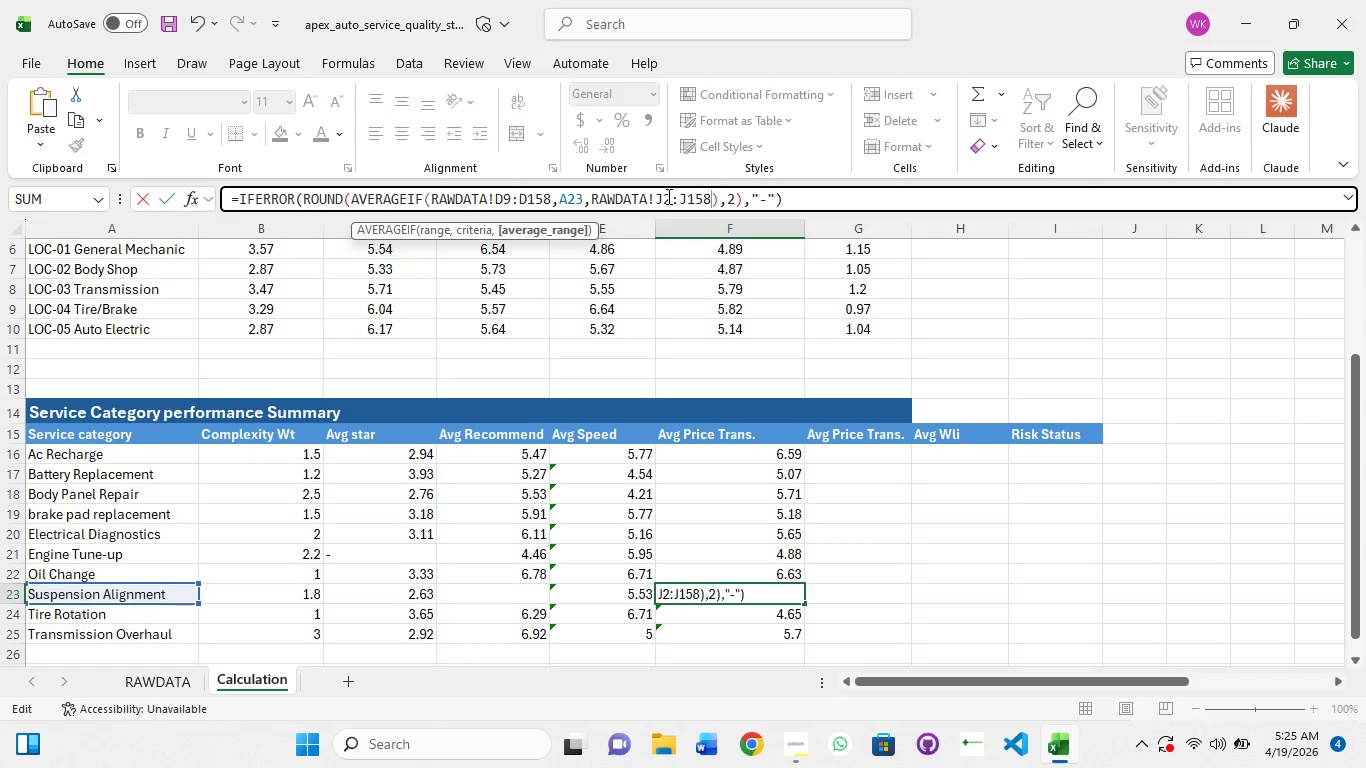 
key(ArrowRight)
 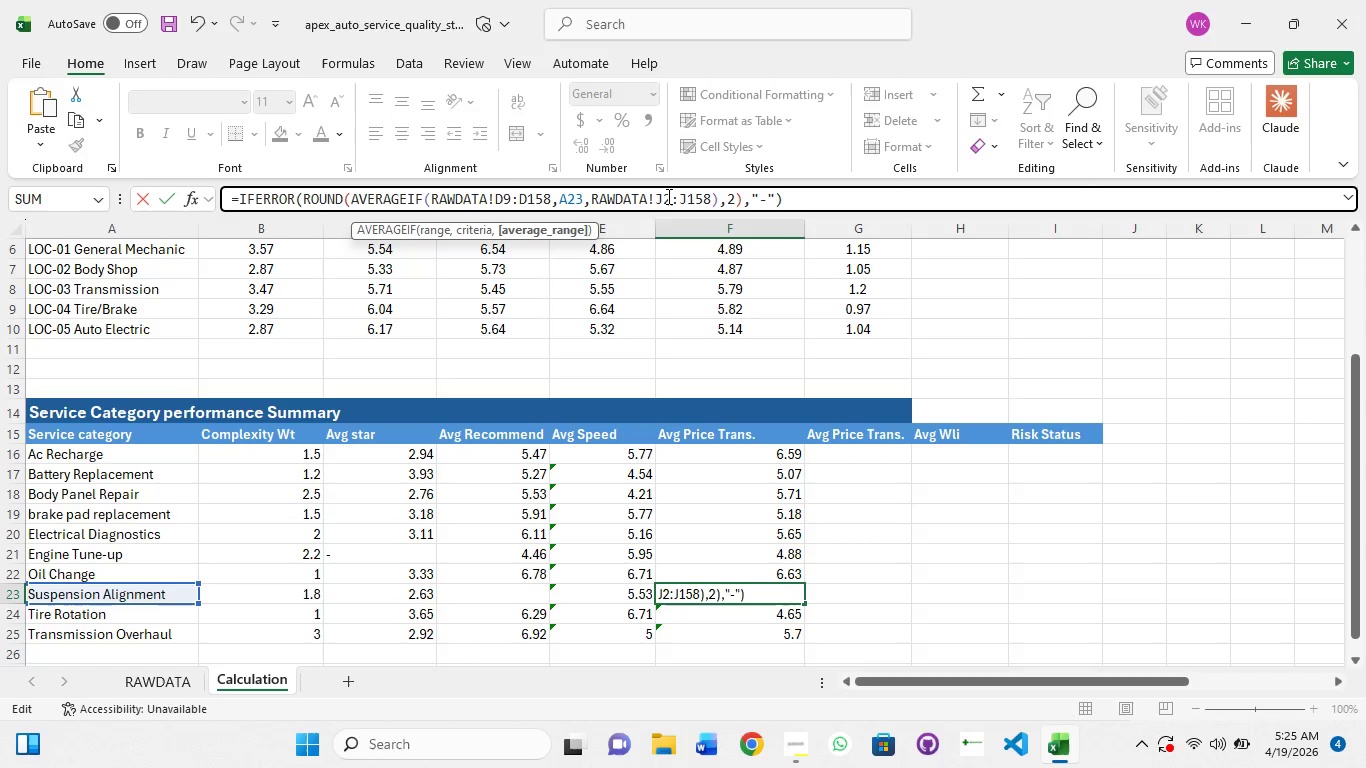 
key(Backspace)
 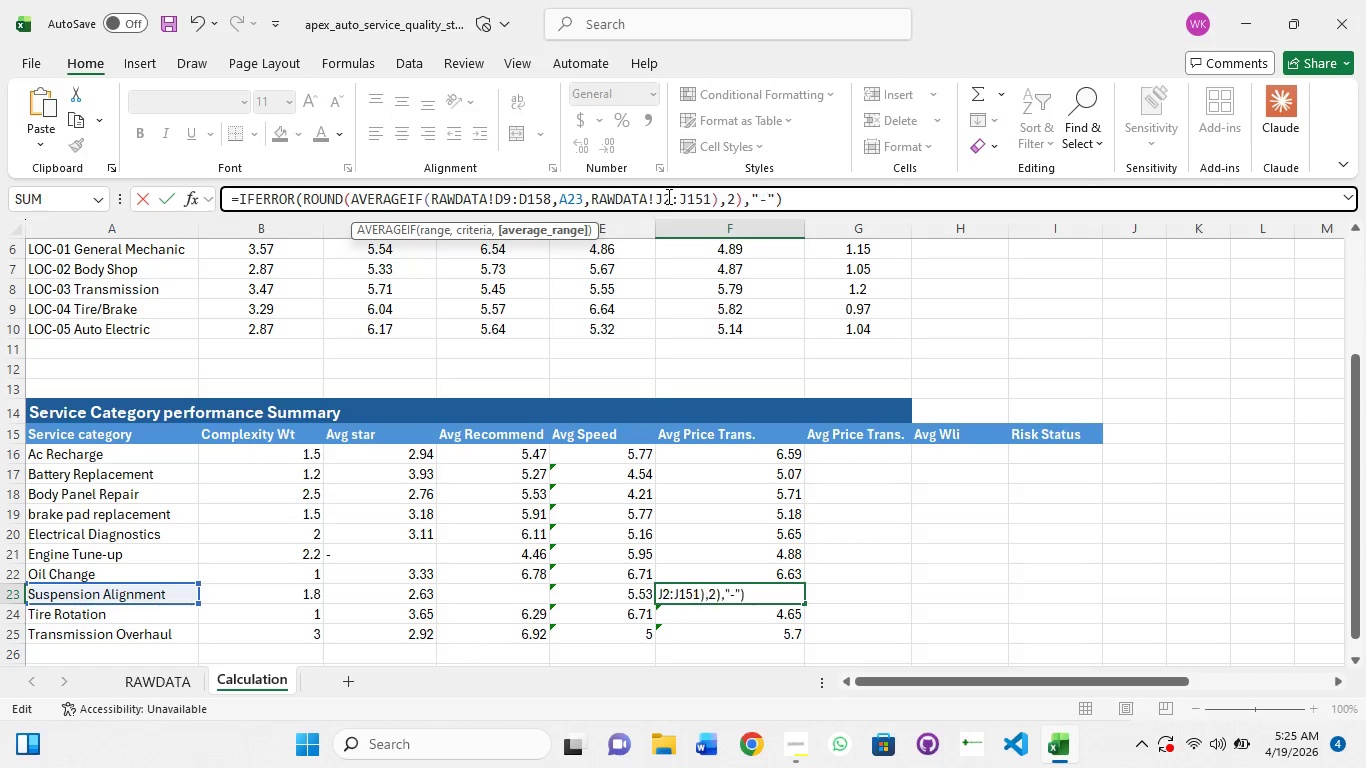 
key(1)
 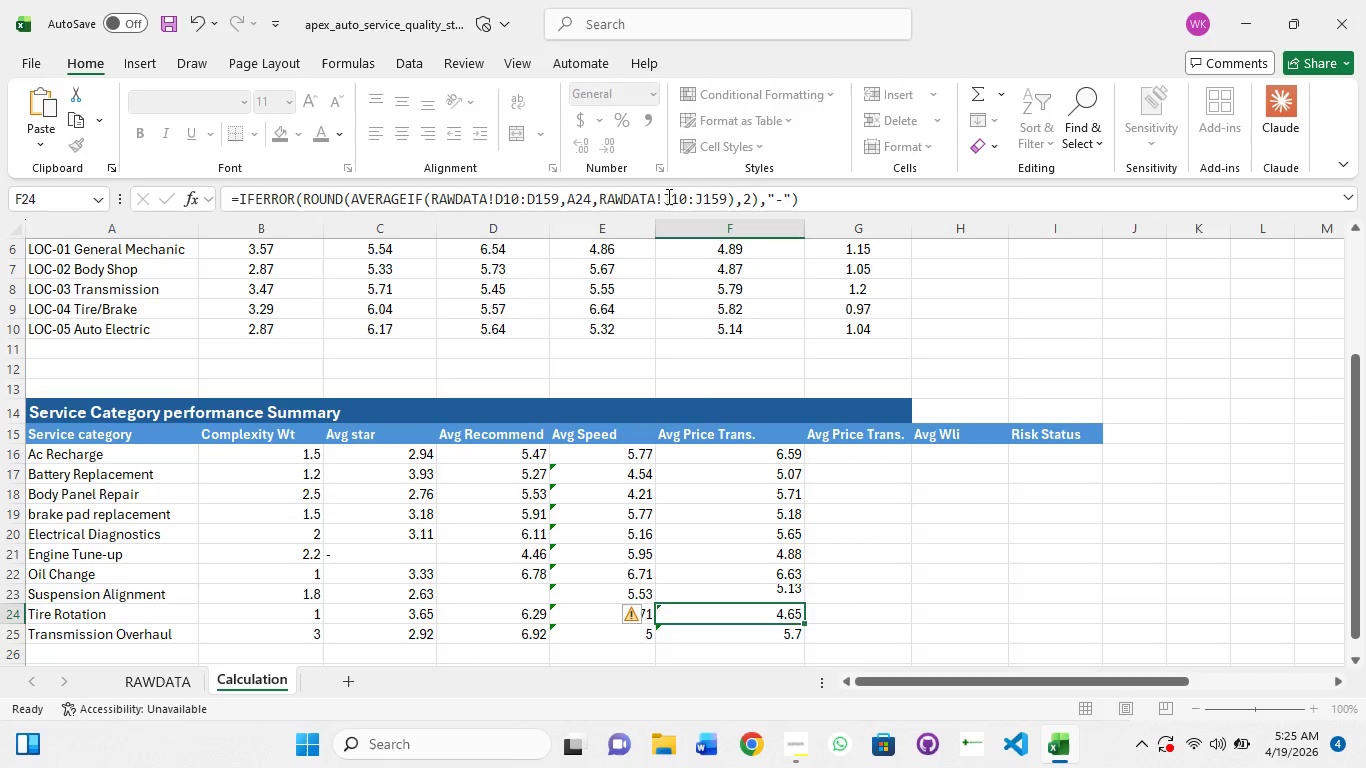 
key(Enter)
 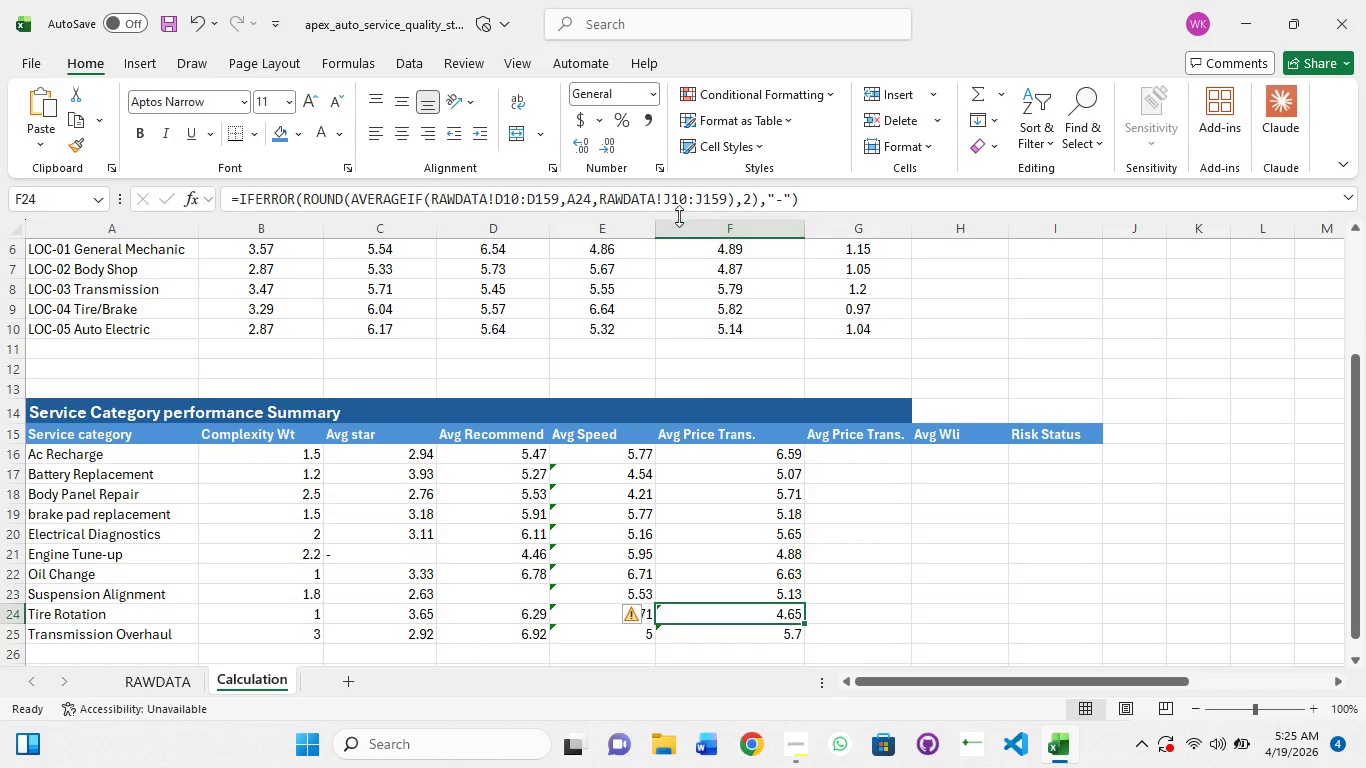 
left_click([688, 196])
 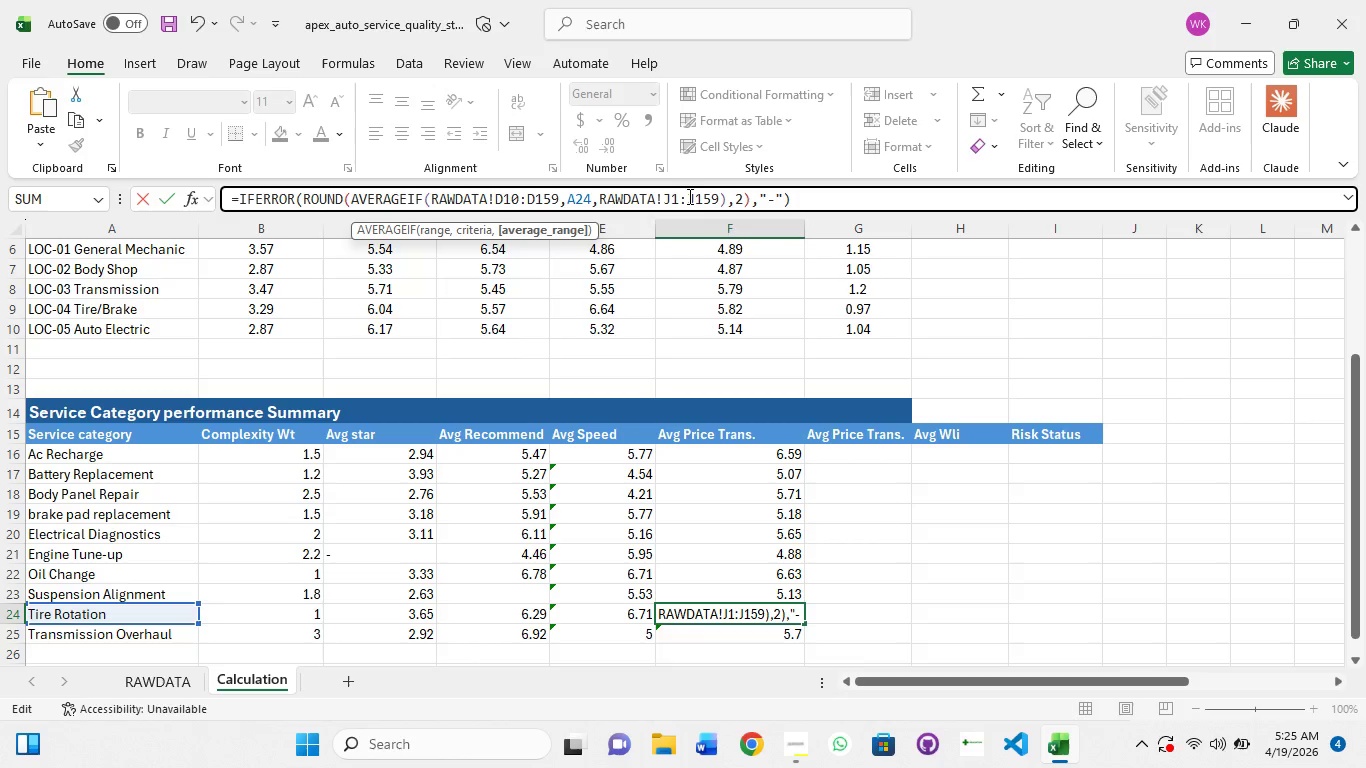 
key(Backspace)
 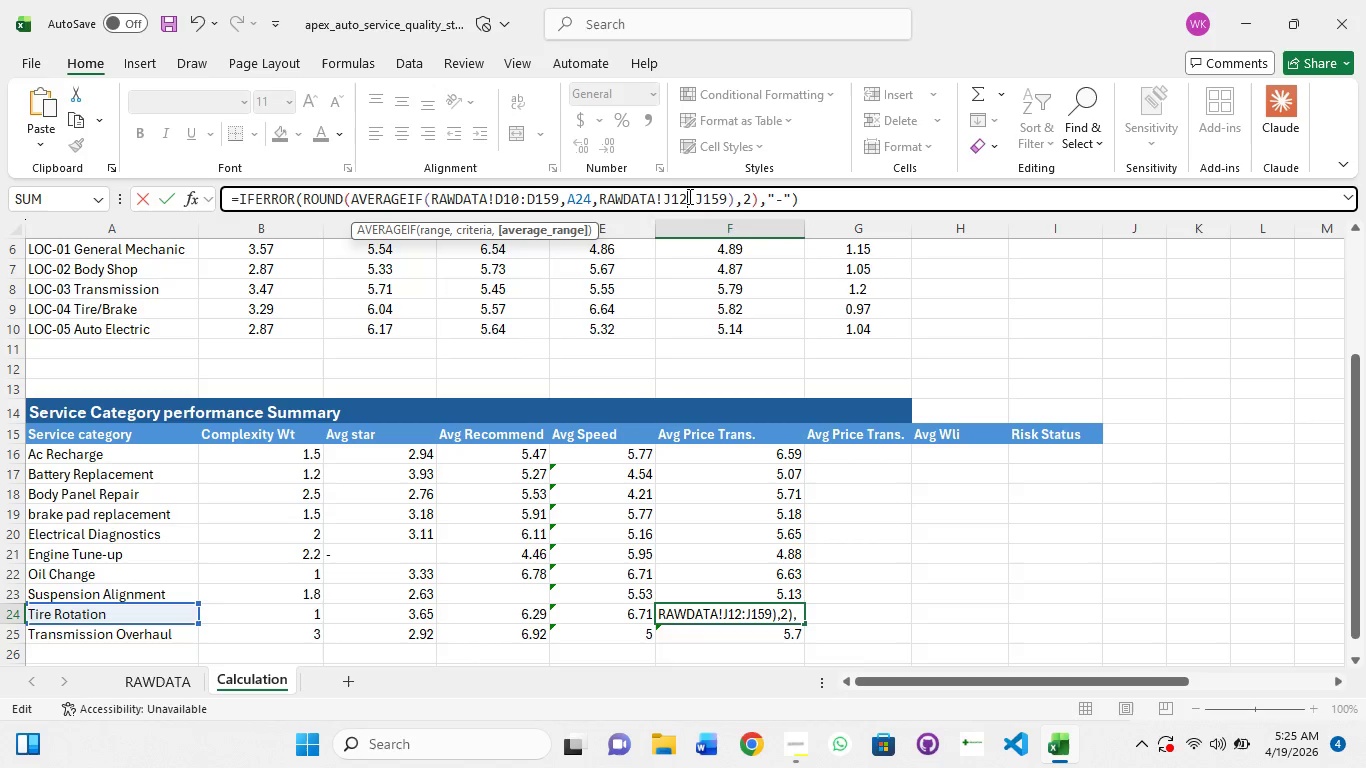 
key(2)
 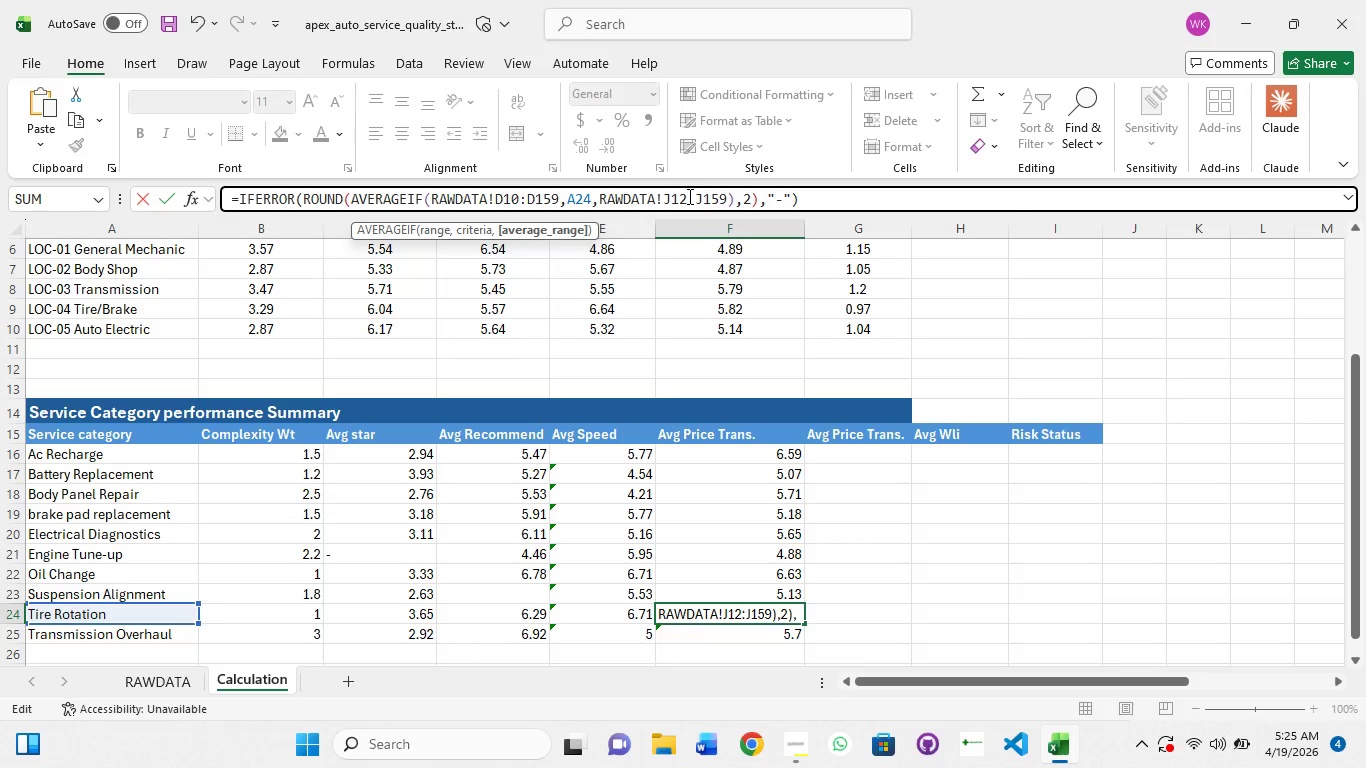 
key(ArrowRight)
 